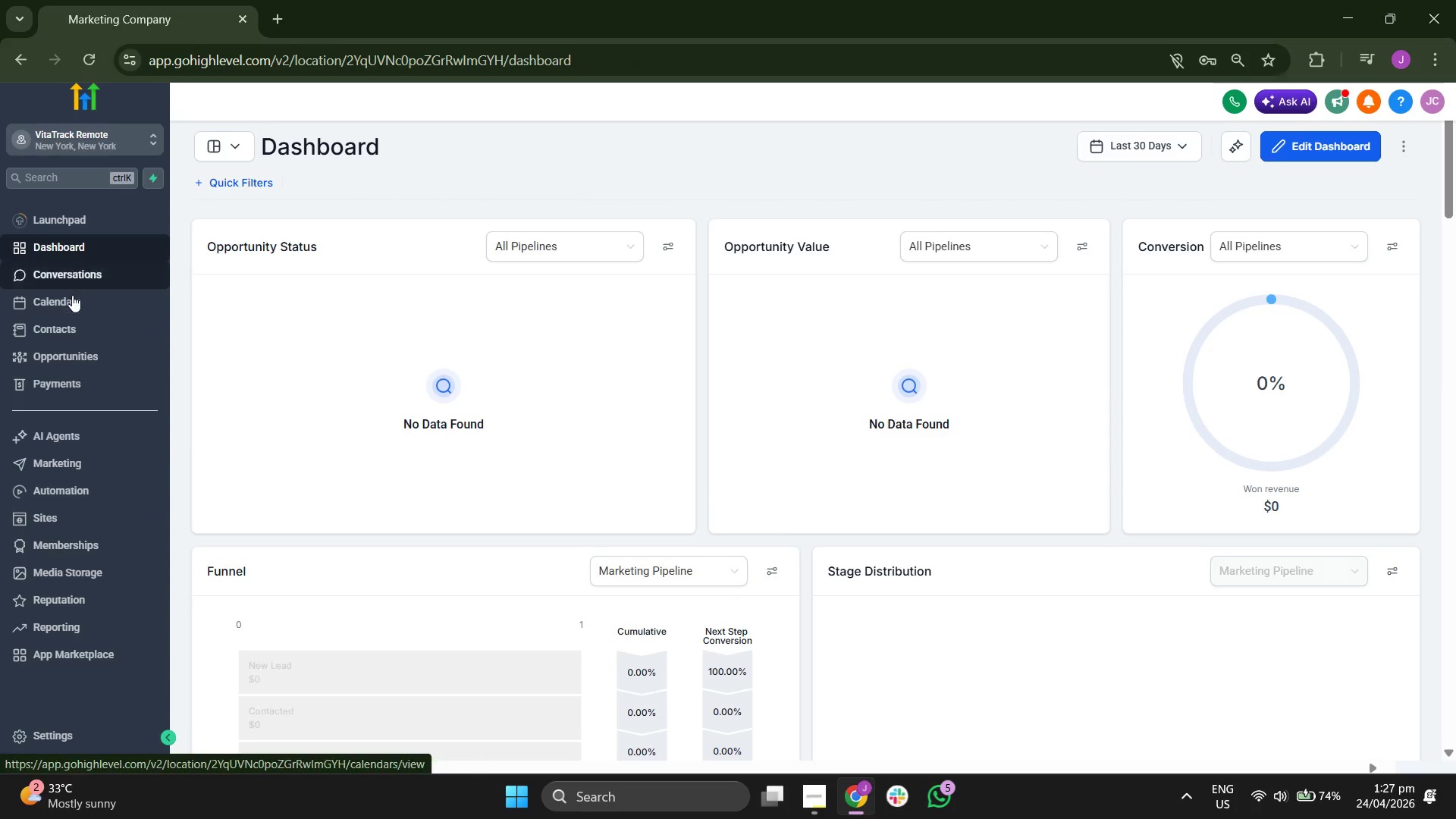 
scroll: coordinate [483, 532], scroll_direction: down, amount: 4.0
 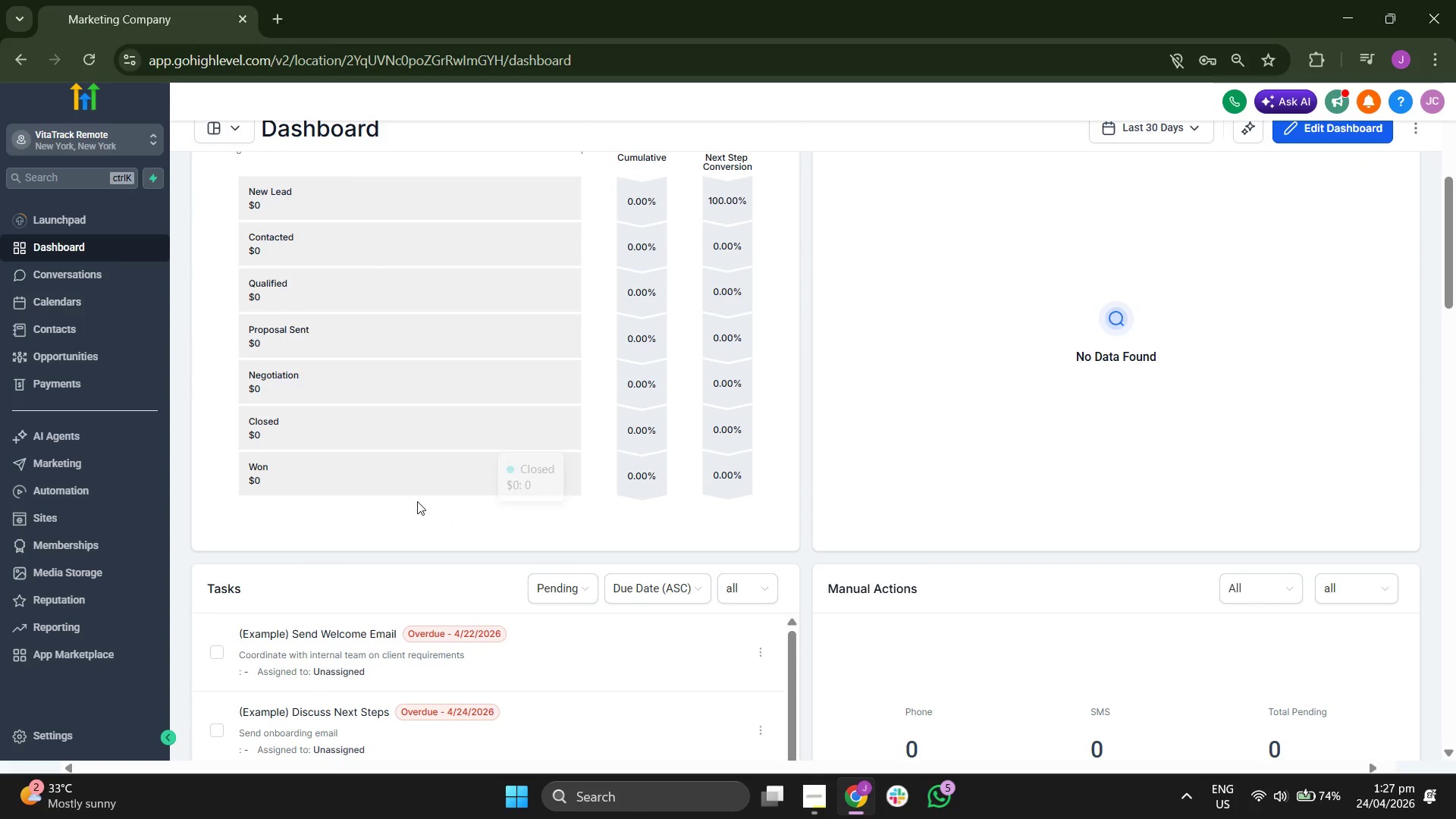 
scroll: coordinate [518, 566], scroll_direction: up, amount: 2.0
 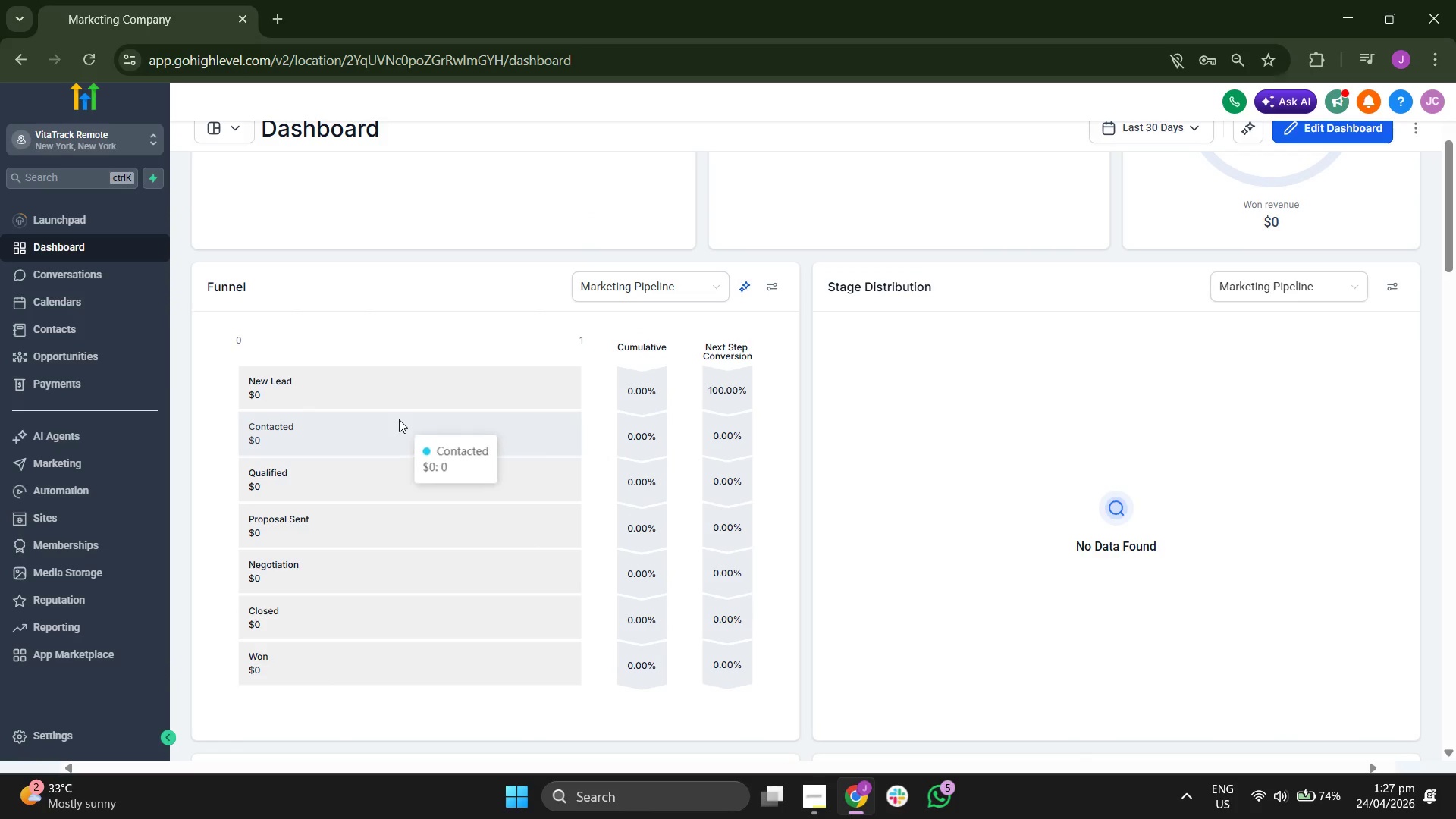 
scroll: coordinate [1261, 593], scroll_direction: down, amount: 4.0
 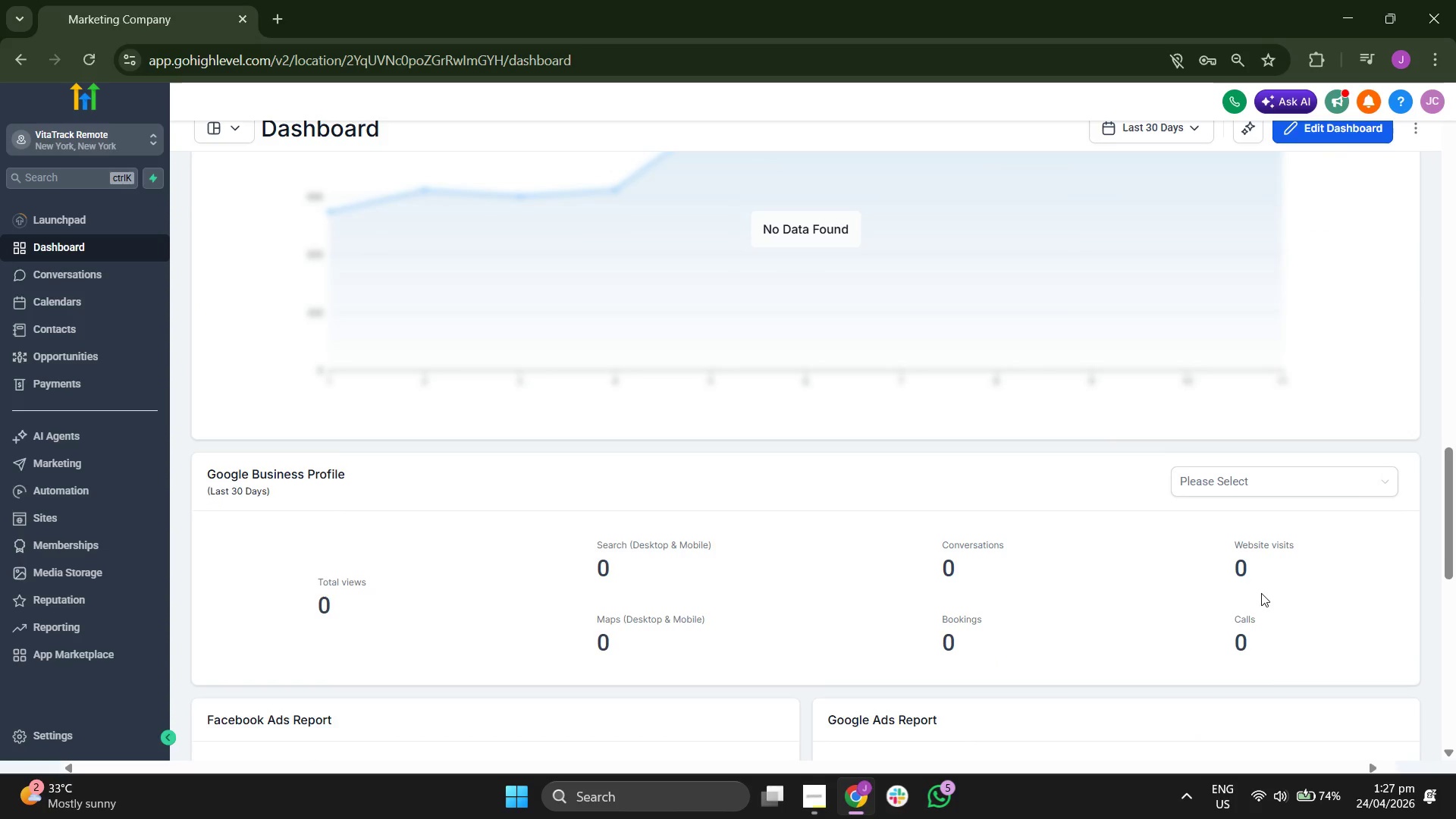 
scroll: coordinate [880, 532], scroll_direction: up, amount: 23.0
 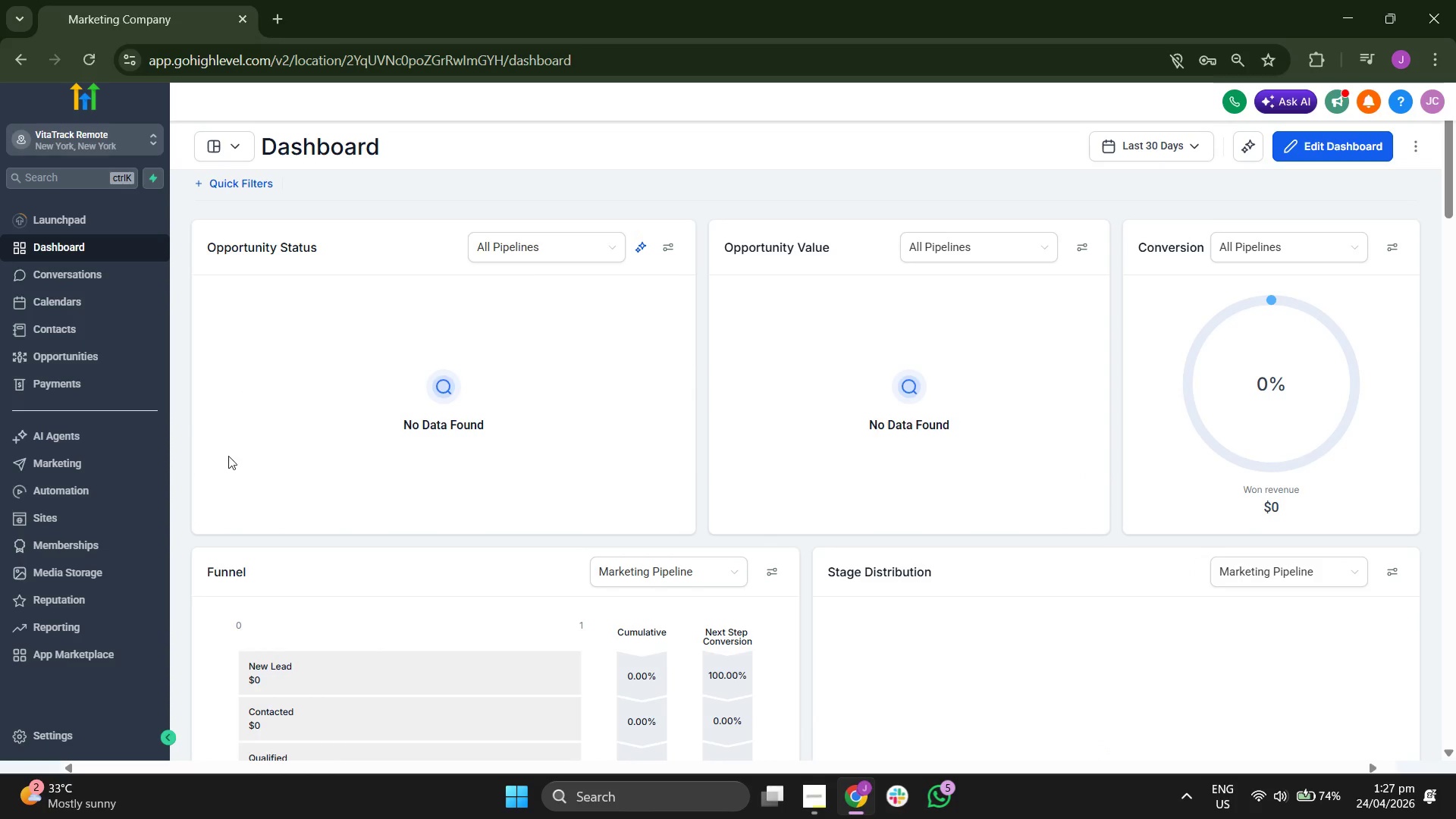 
left_click([92, 362])
 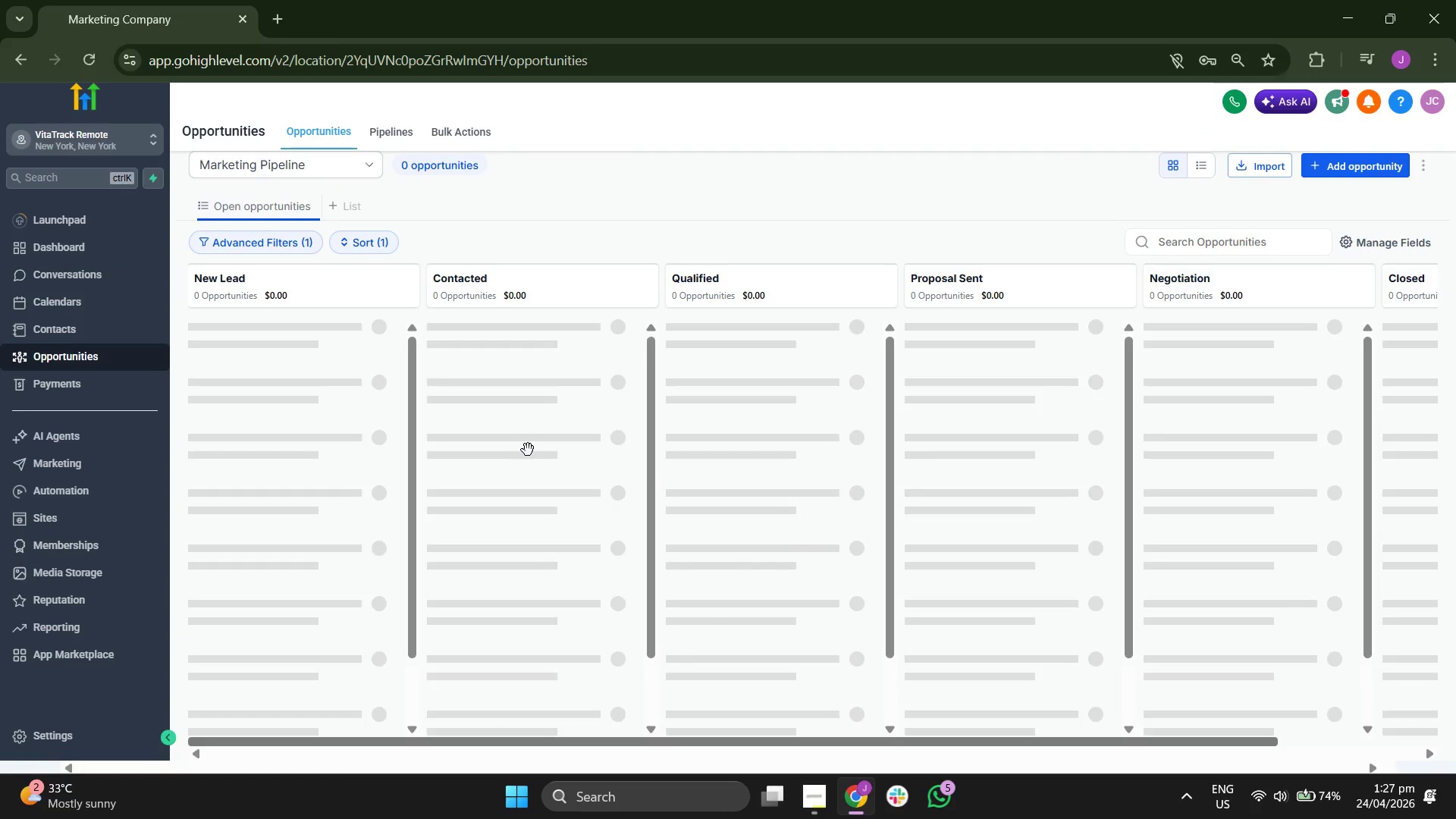 
wait(7.48)
 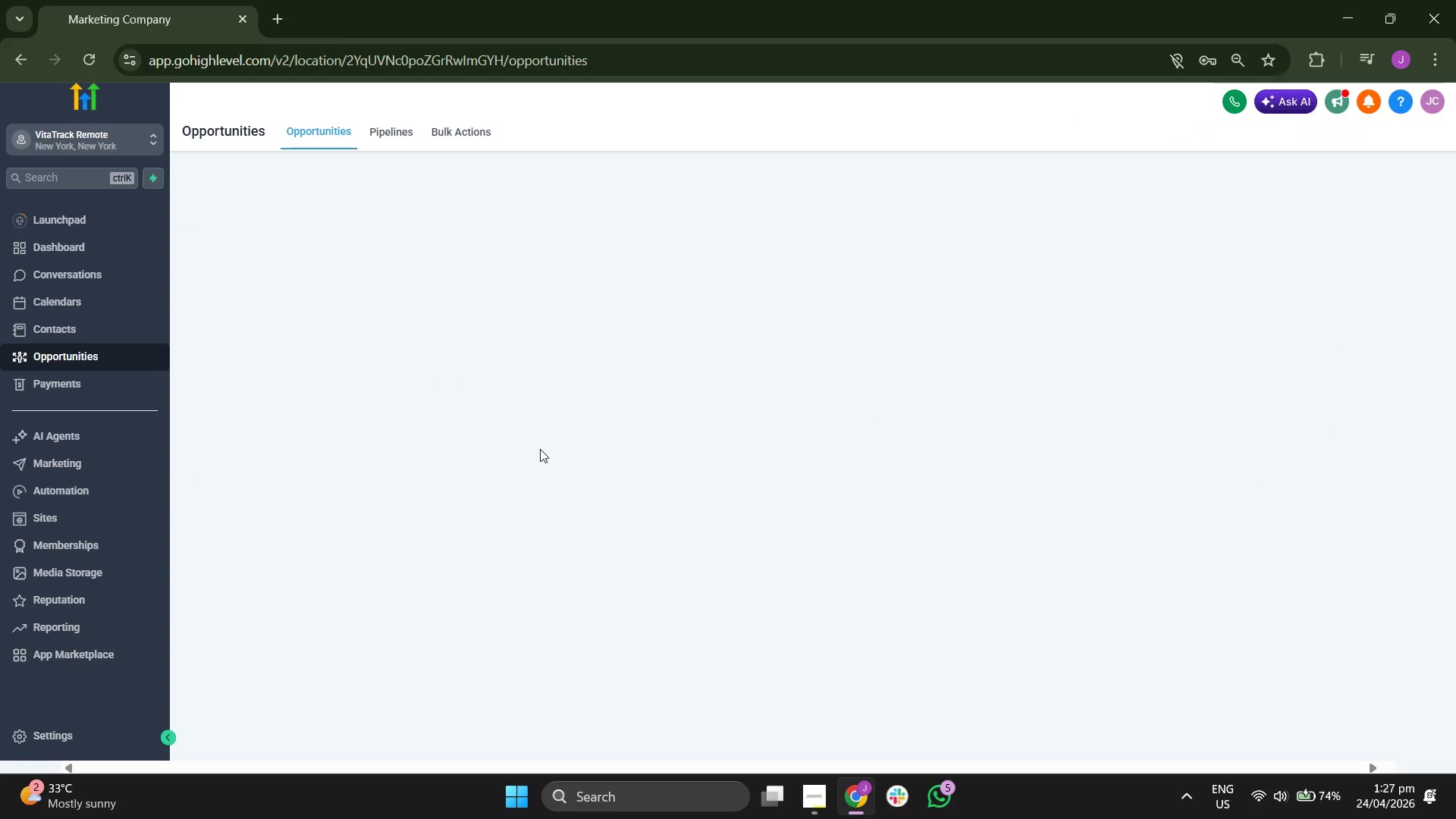 
left_click([572, 517])
 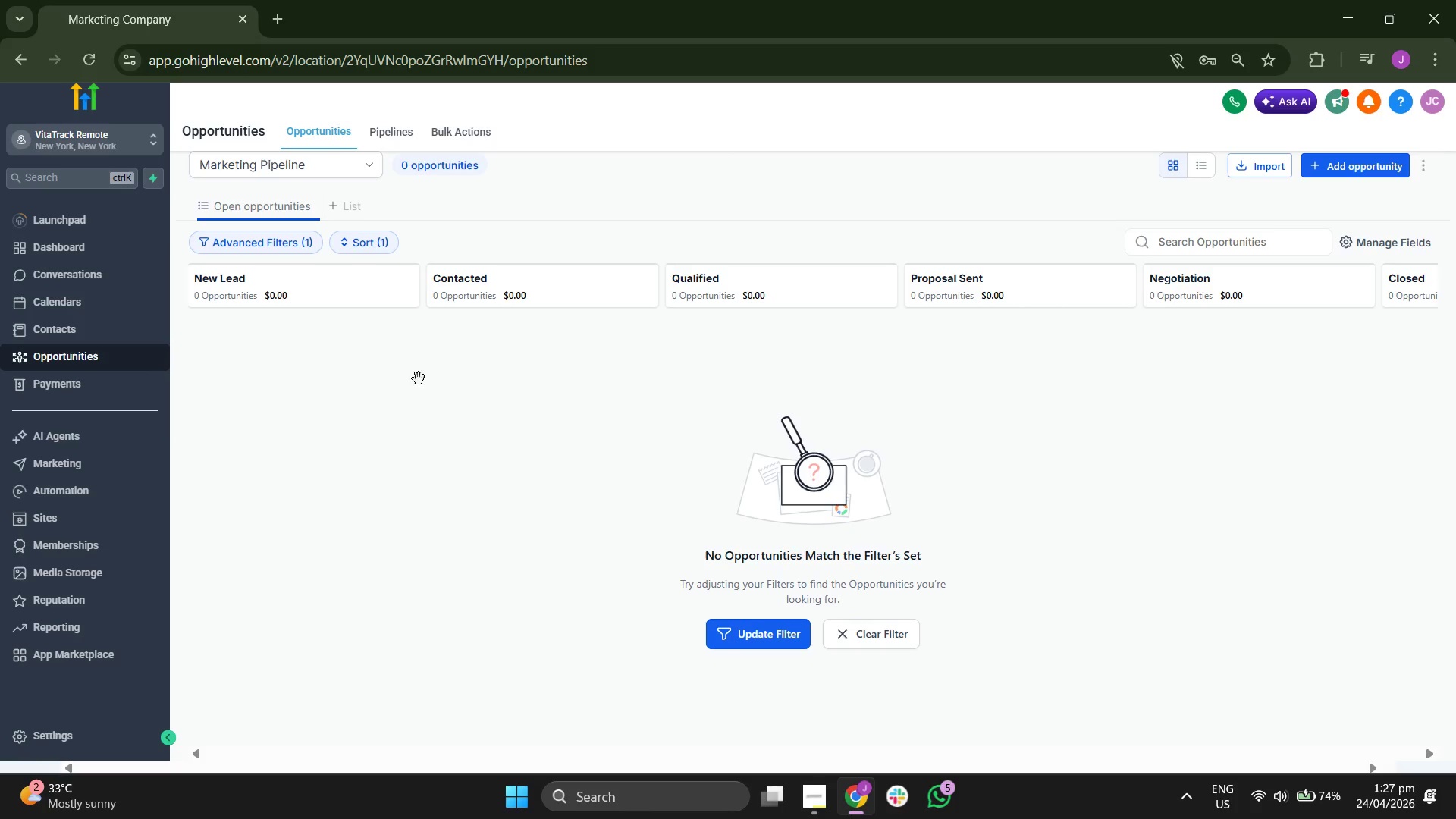 
left_click([525, 380])
 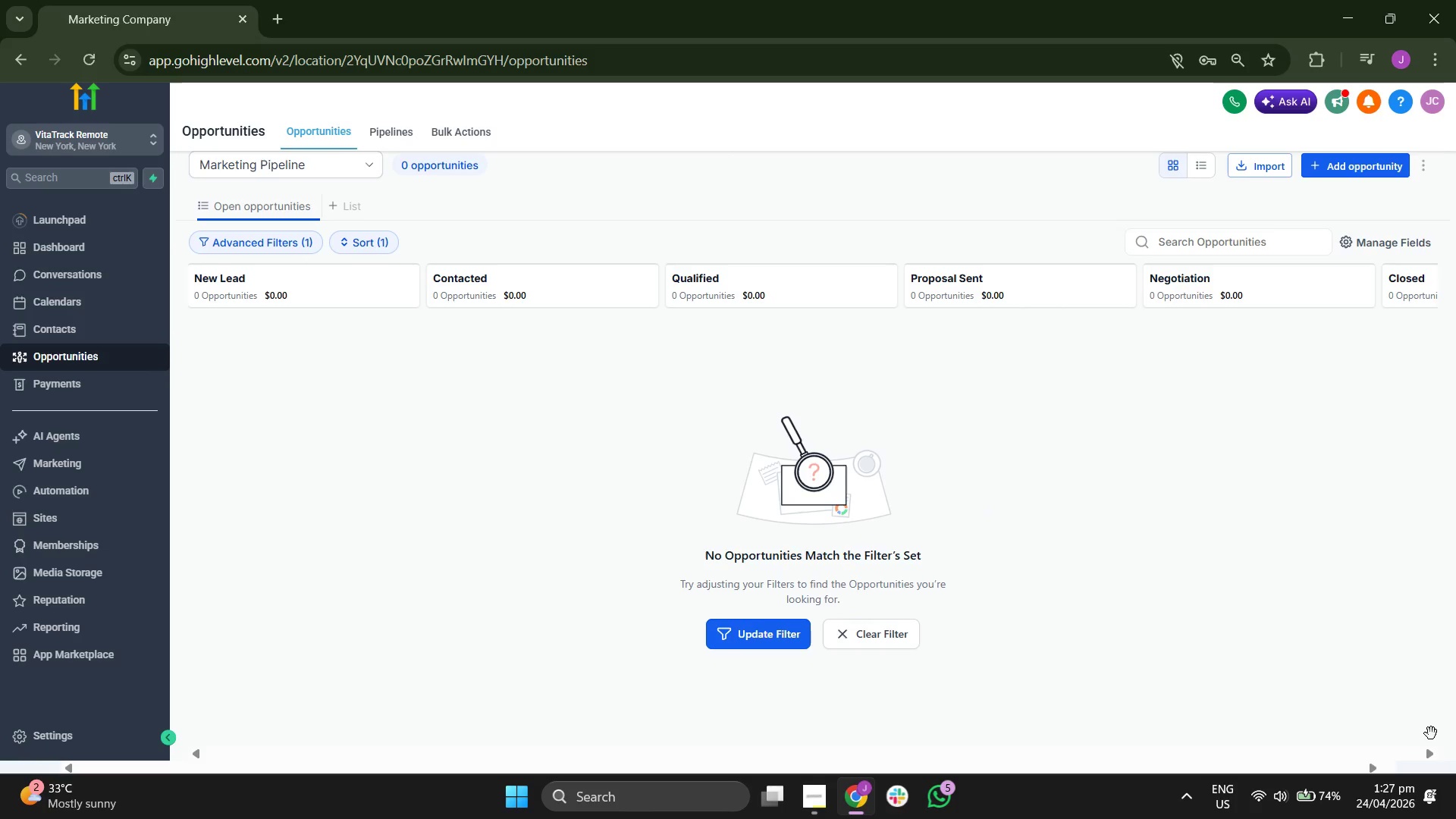 
double_click([1428, 752])
 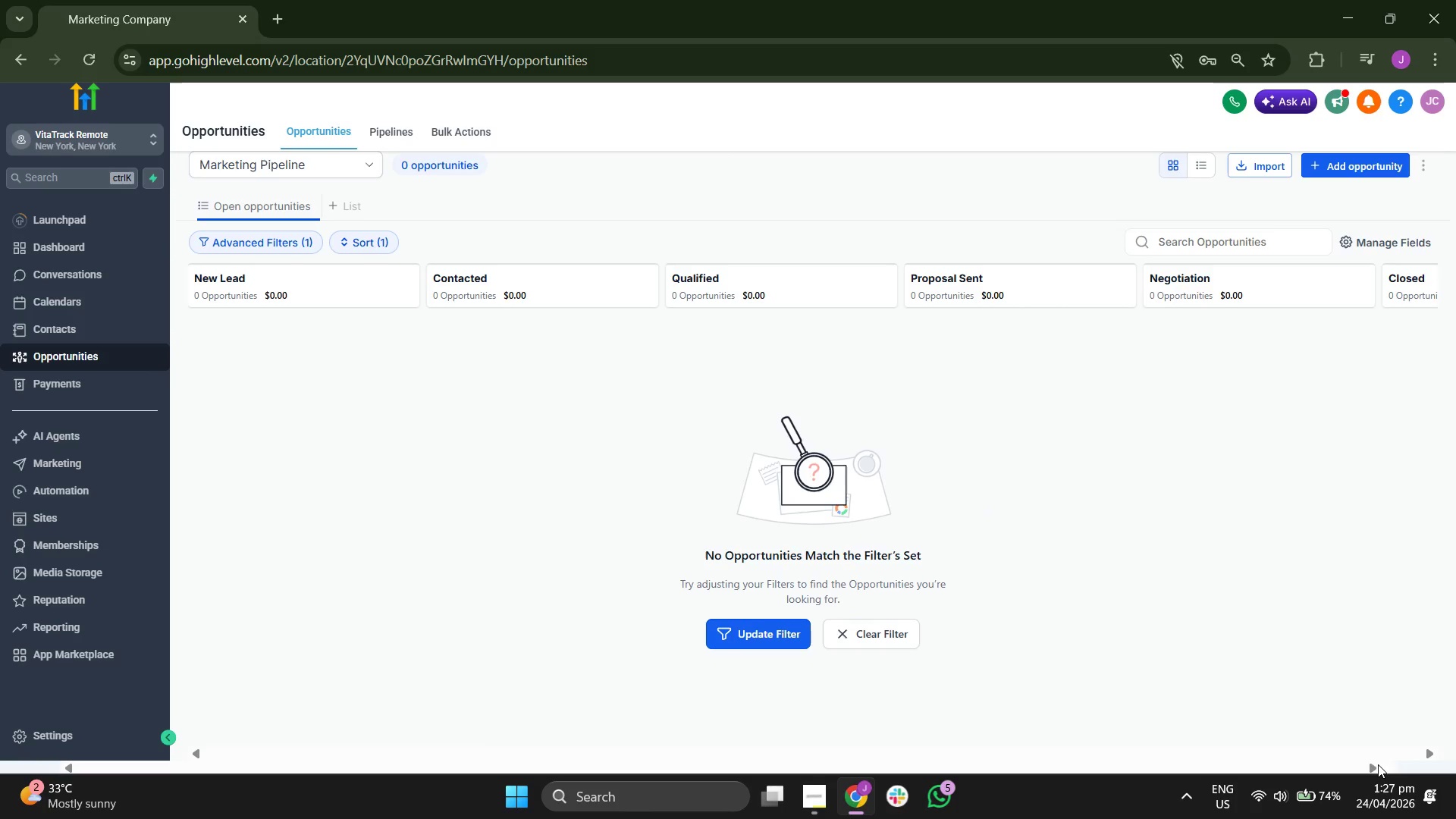 
double_click([1374, 766])
 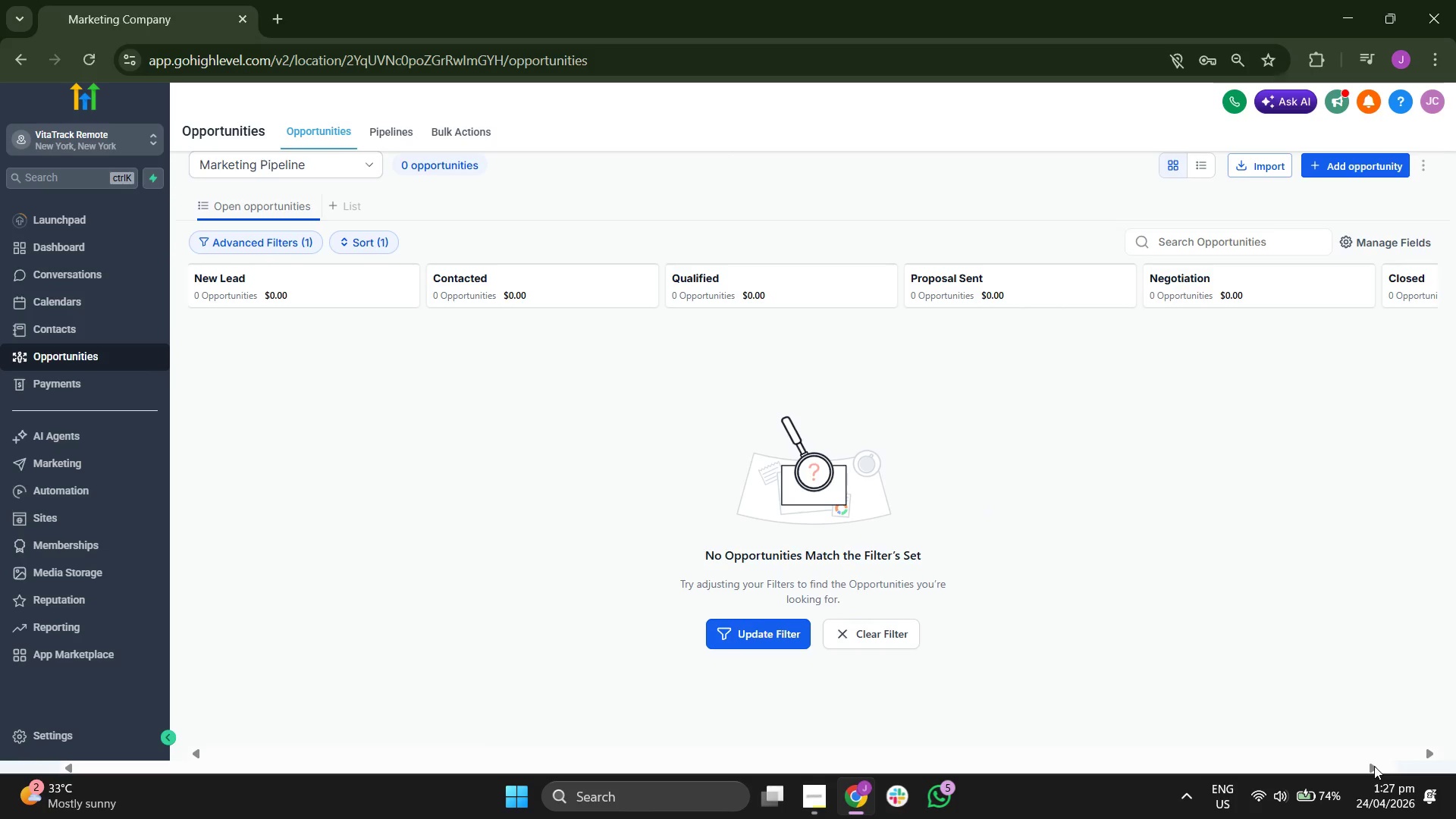 
triple_click([1374, 766])
 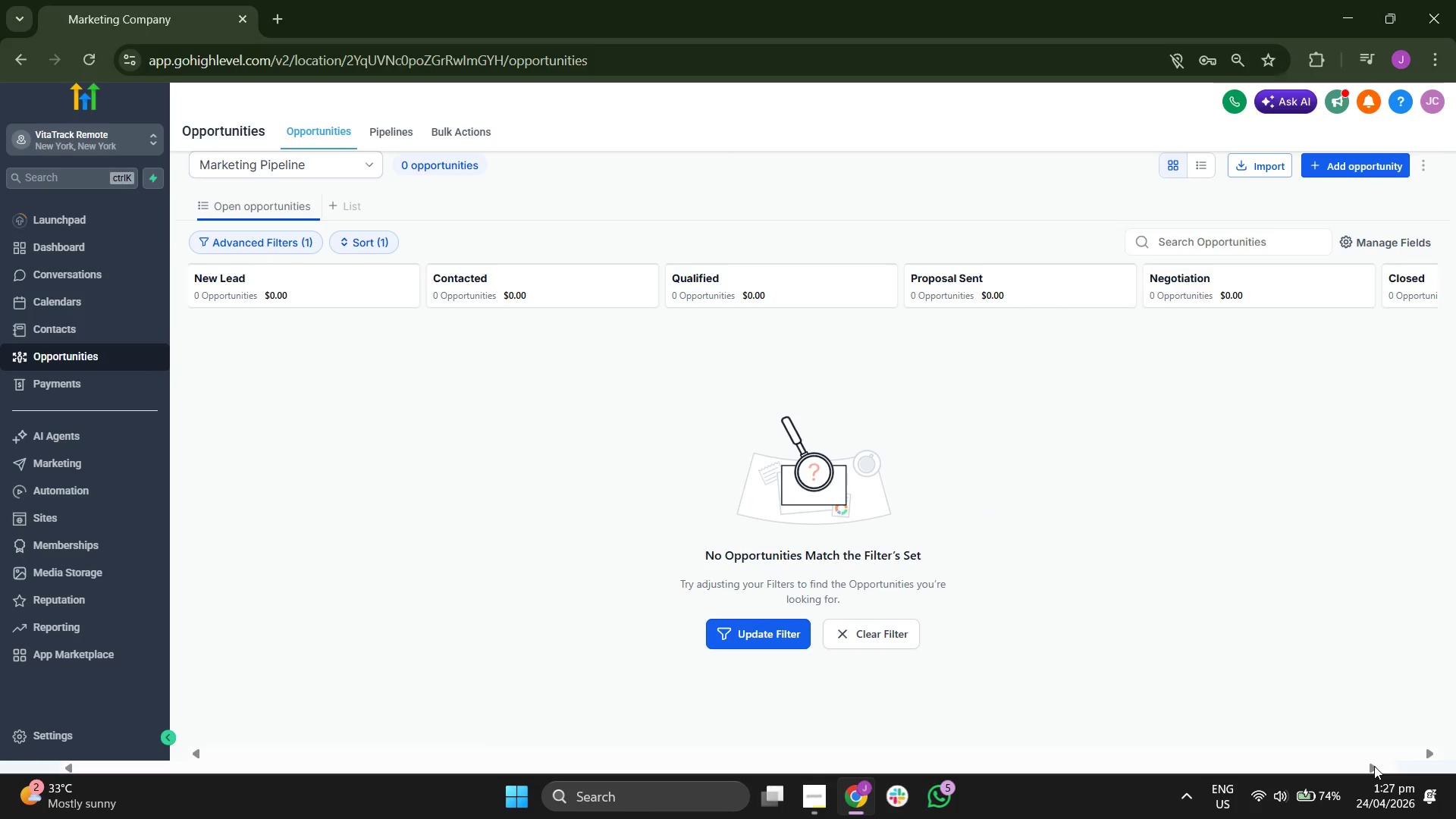 
triple_click([1374, 766])
 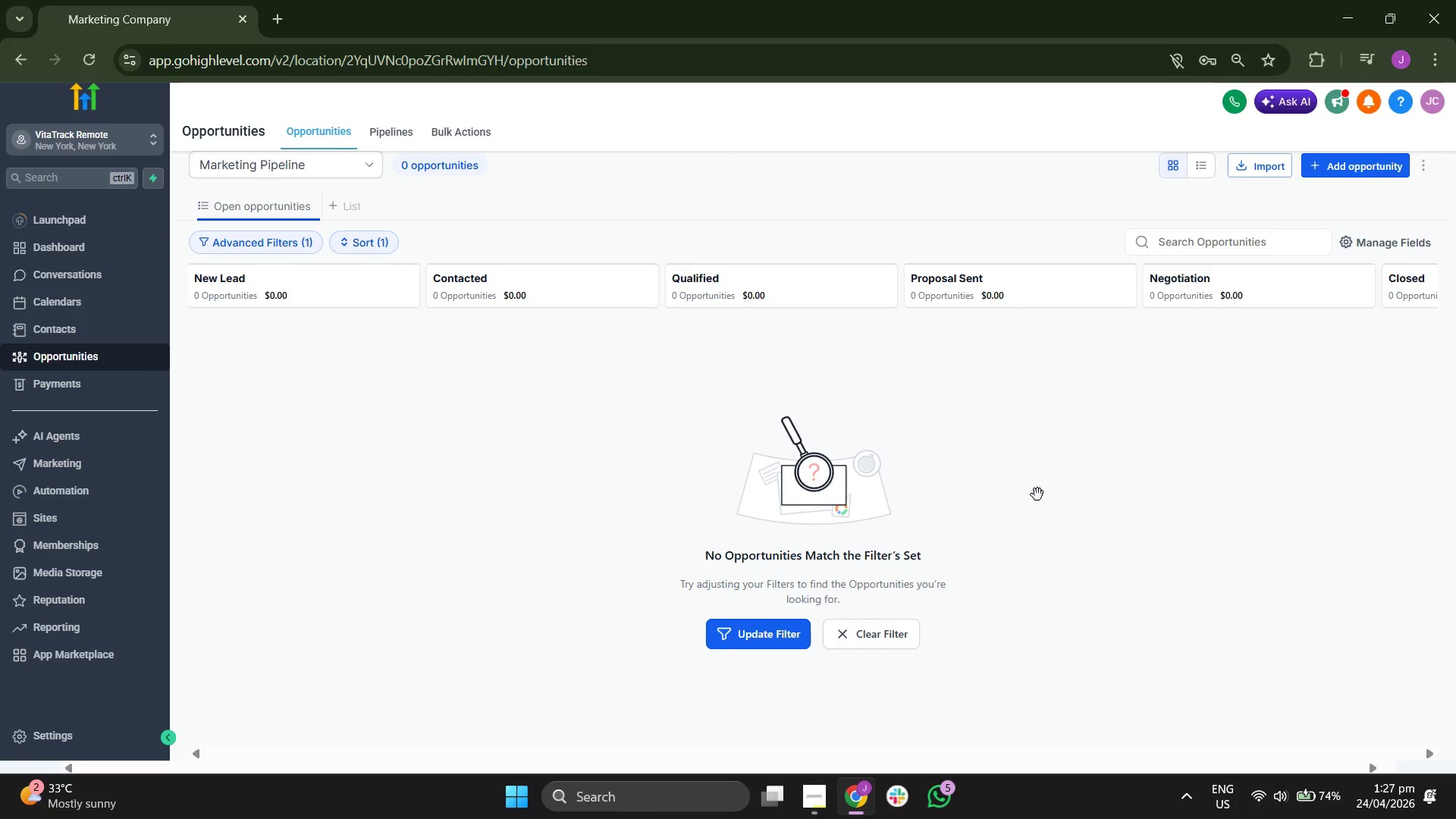 
double_click([1037, 494])
 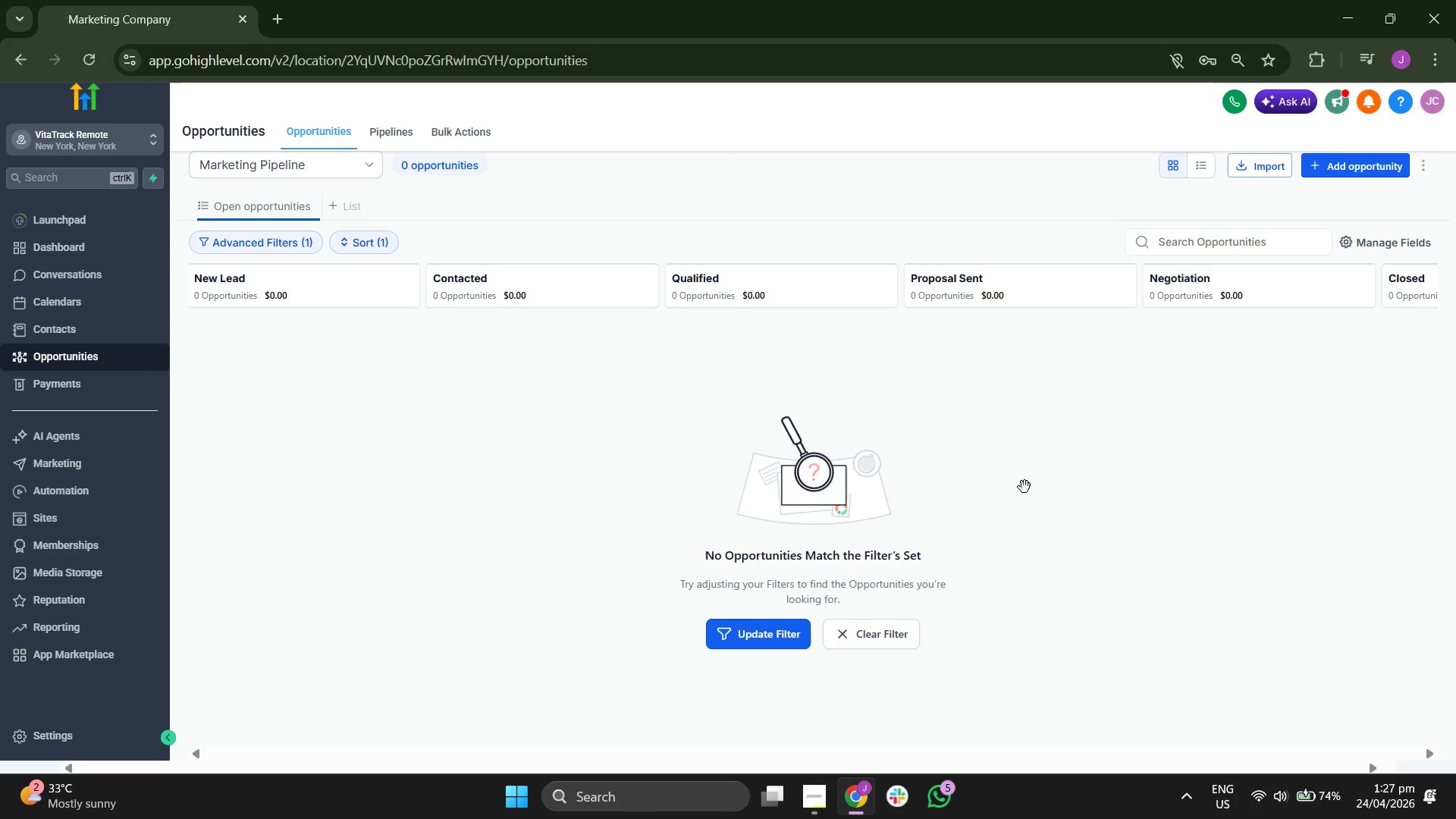 
key(ArrowRight)
 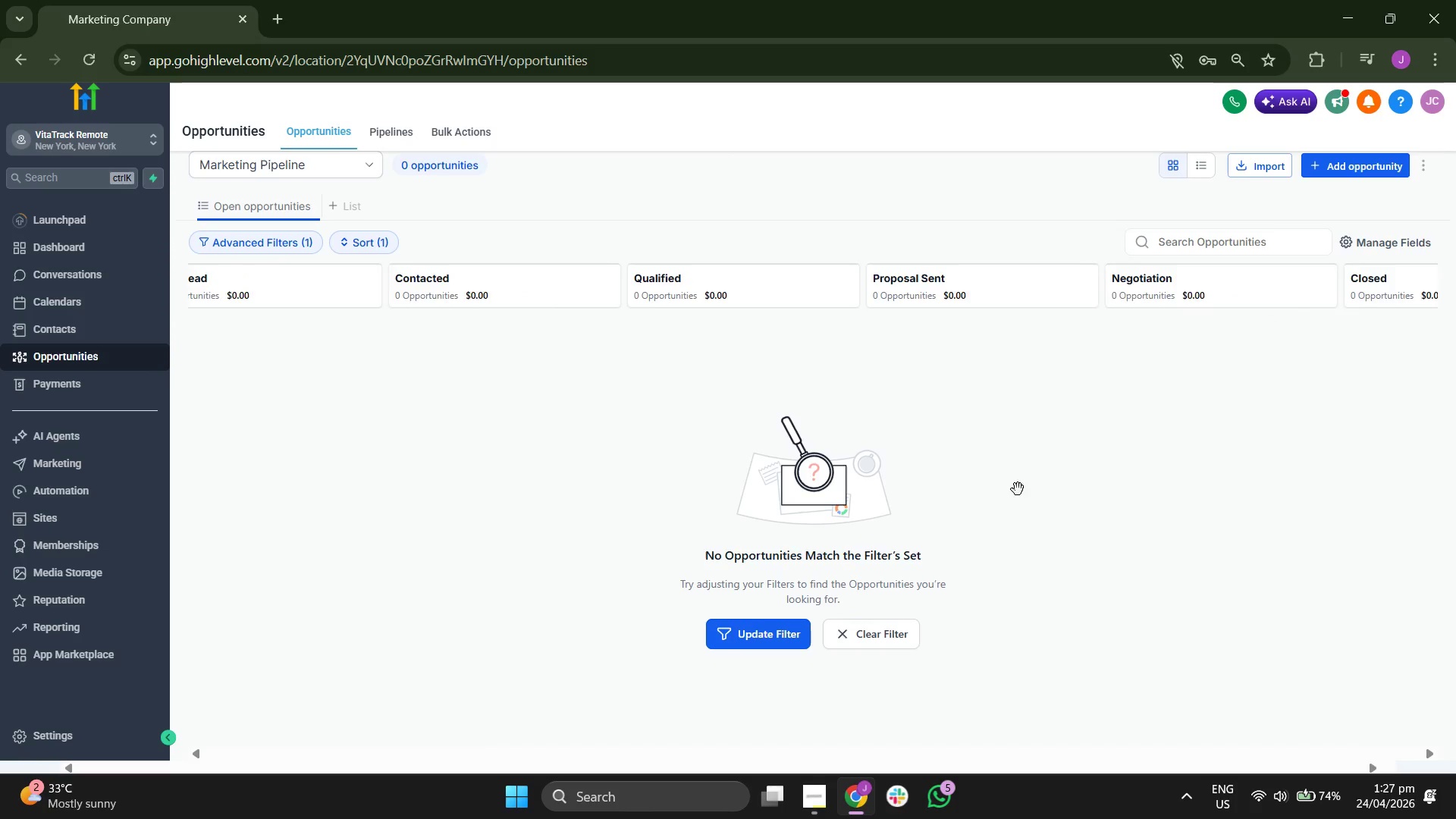 
key(ArrowRight)
 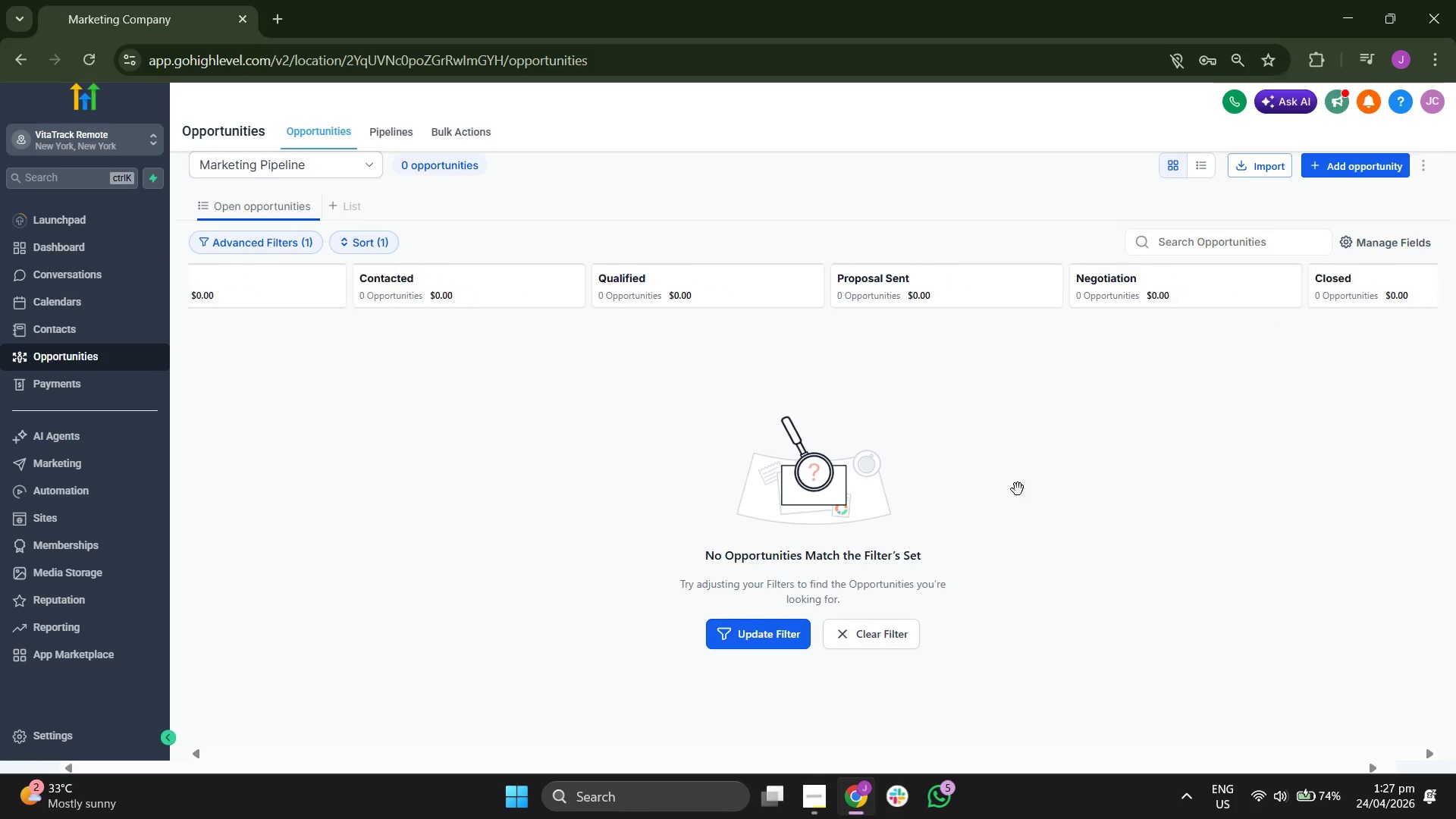 
key(ArrowRight)
 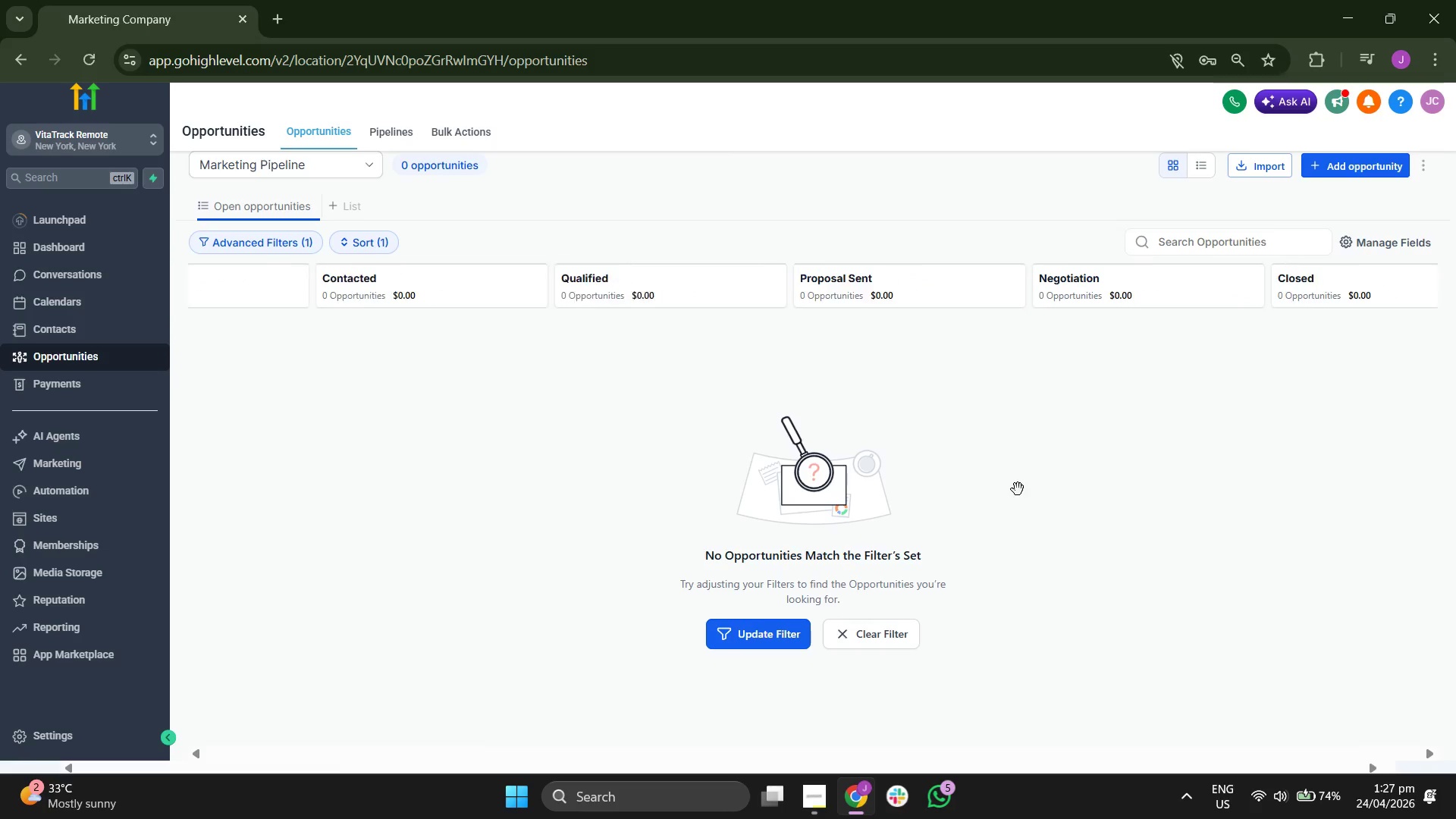 
key(ArrowRight)
 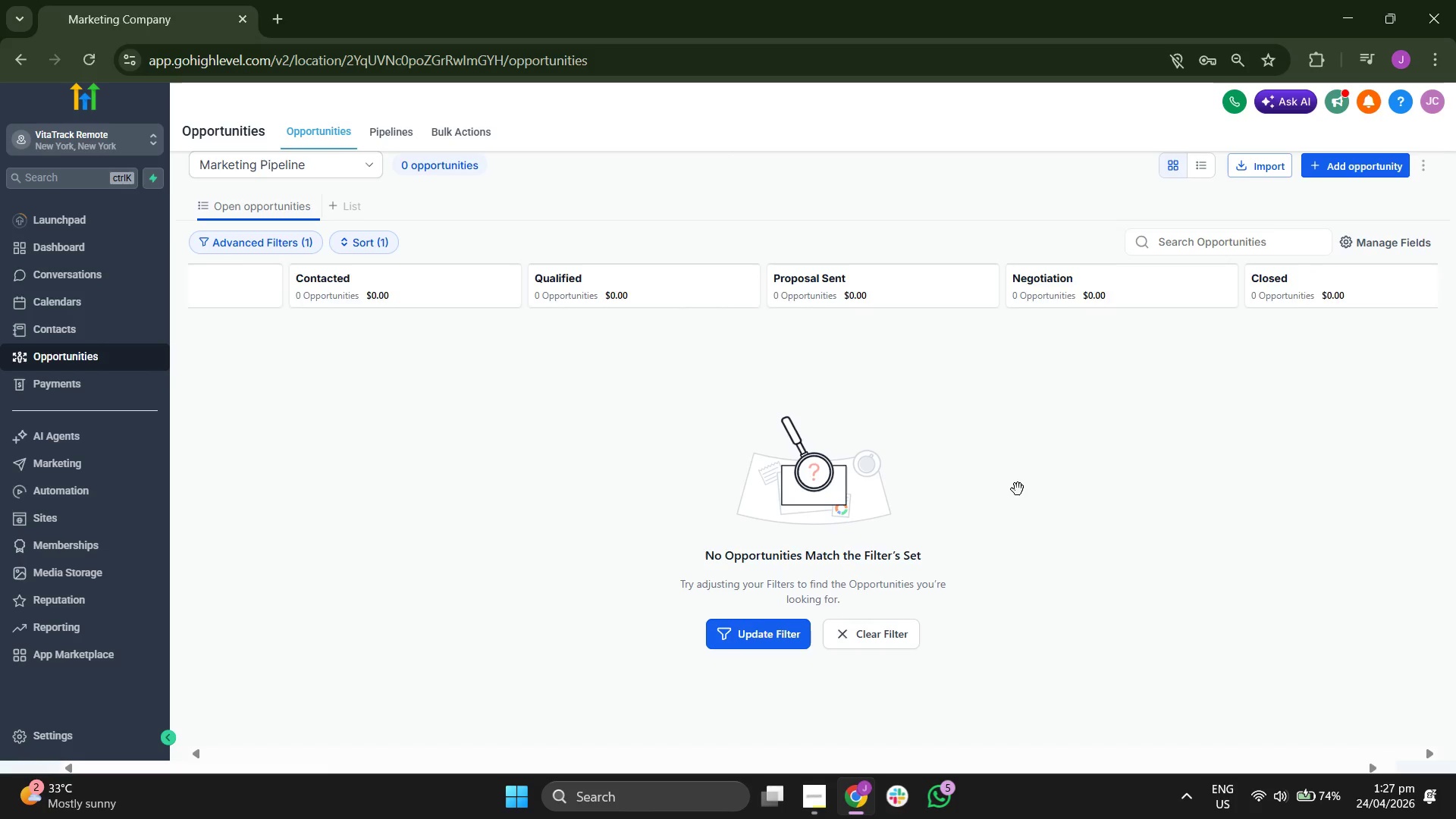 
key(ArrowRight)
 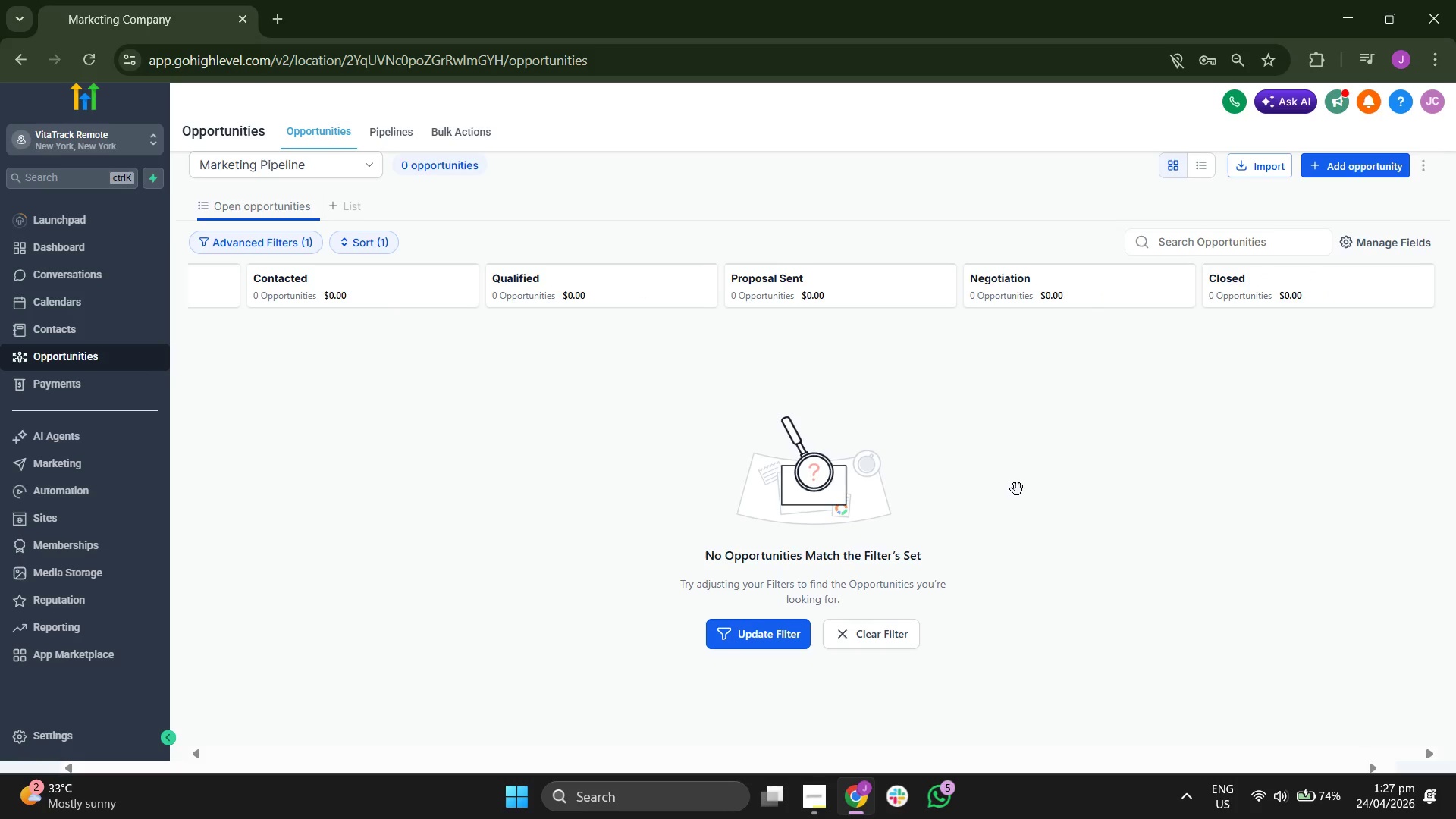 
key(ArrowRight)
 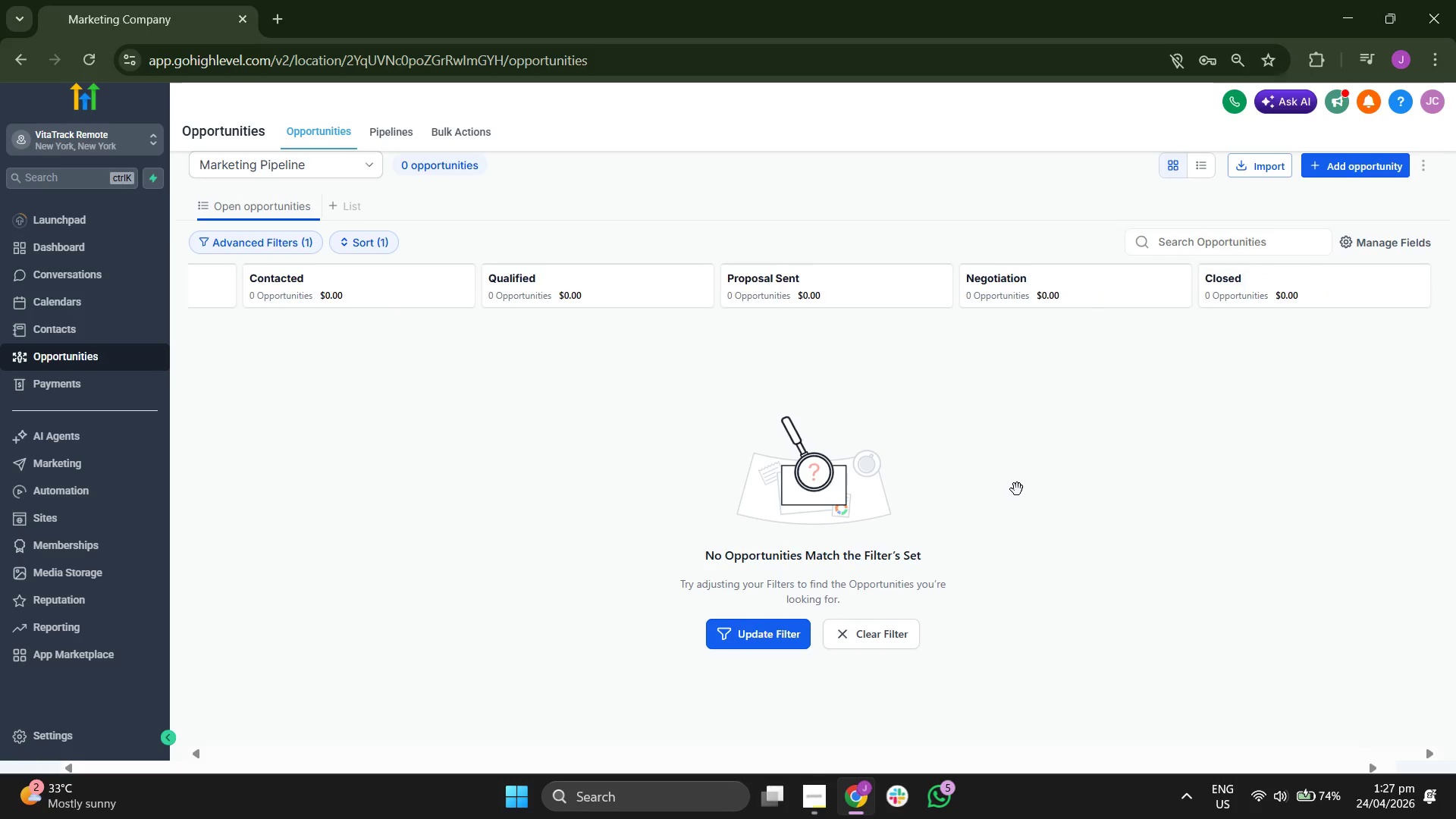 
key(ArrowRight)
 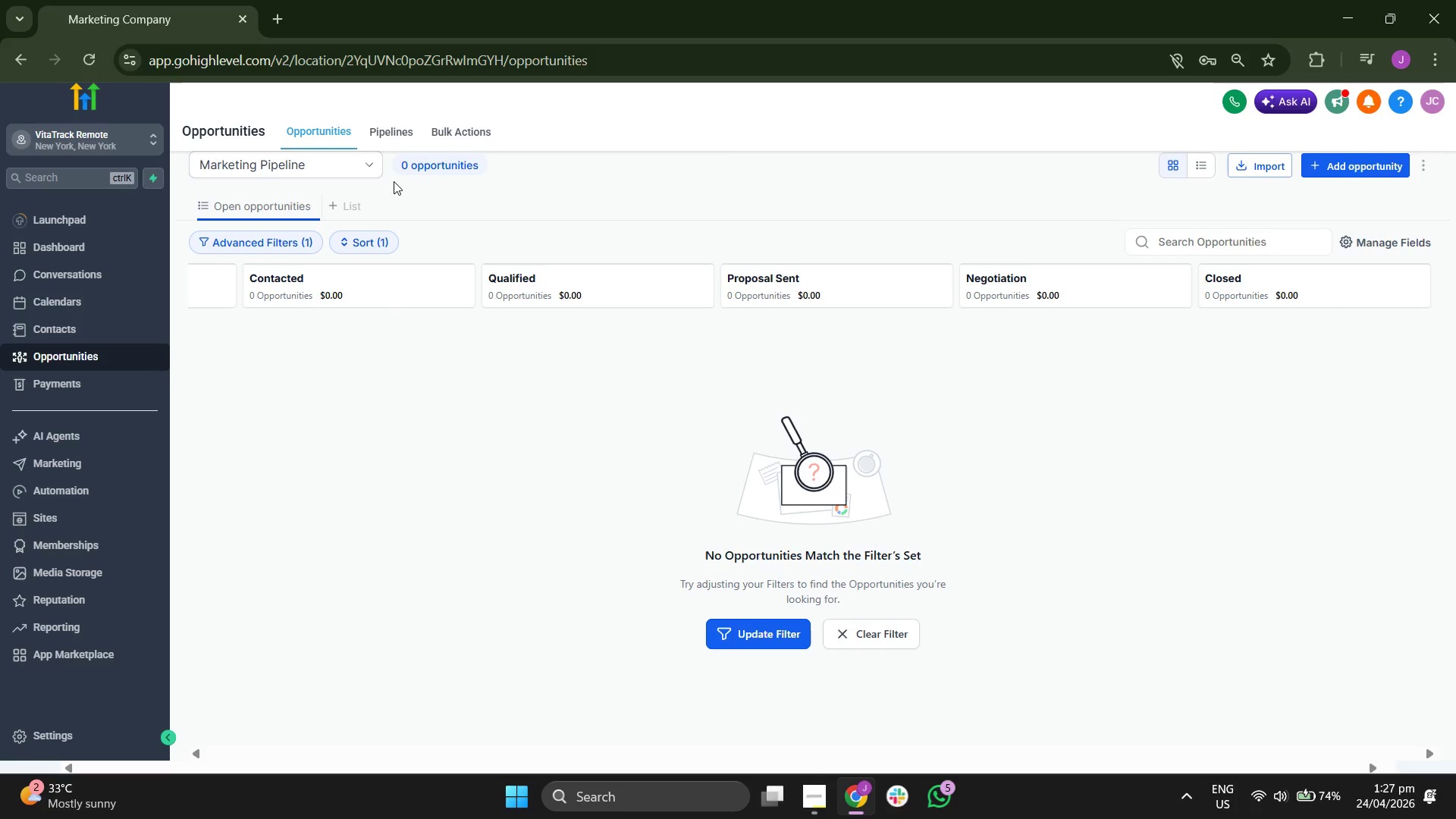 
left_click([380, 139])
 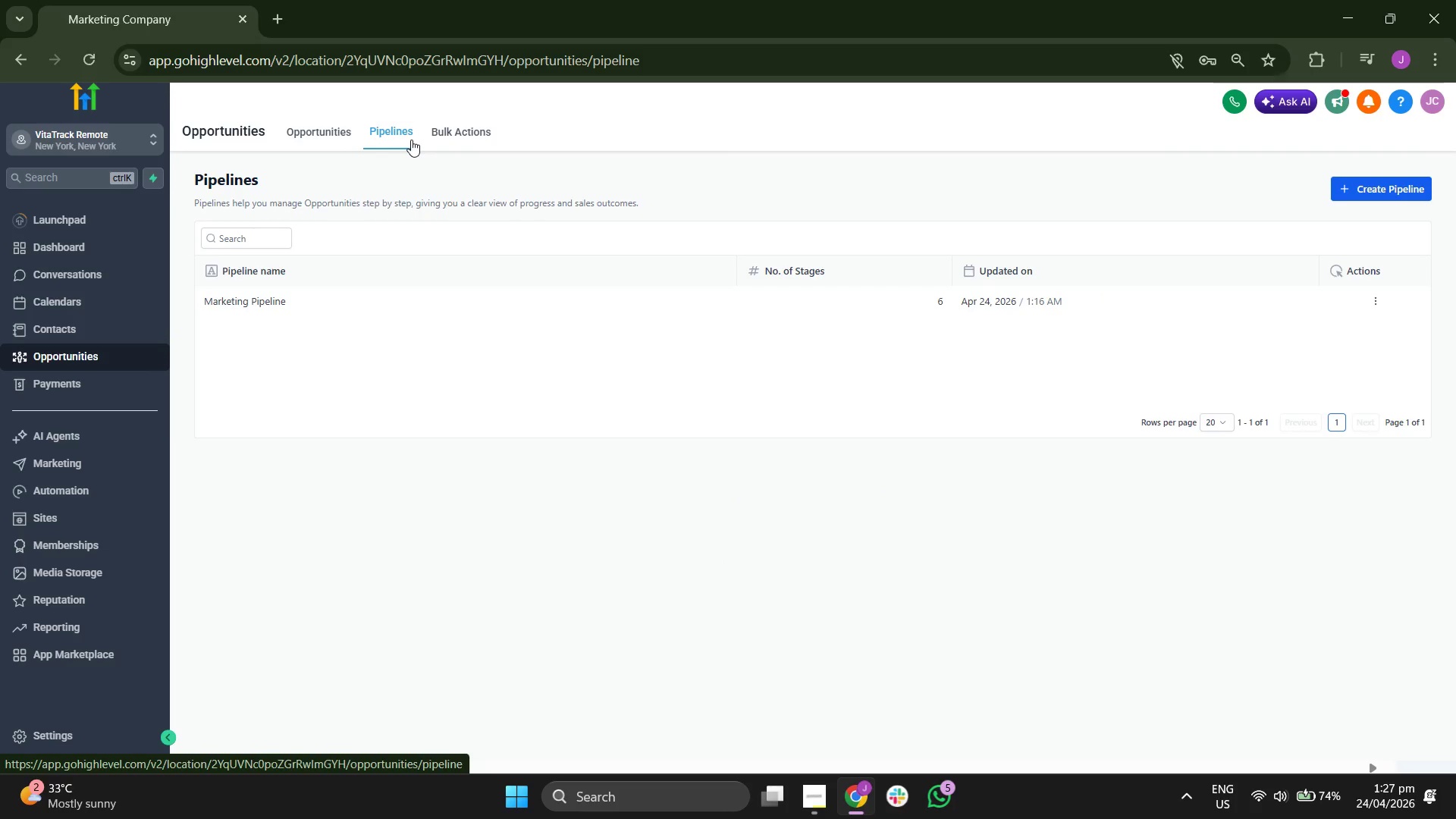 
wait(9.91)
 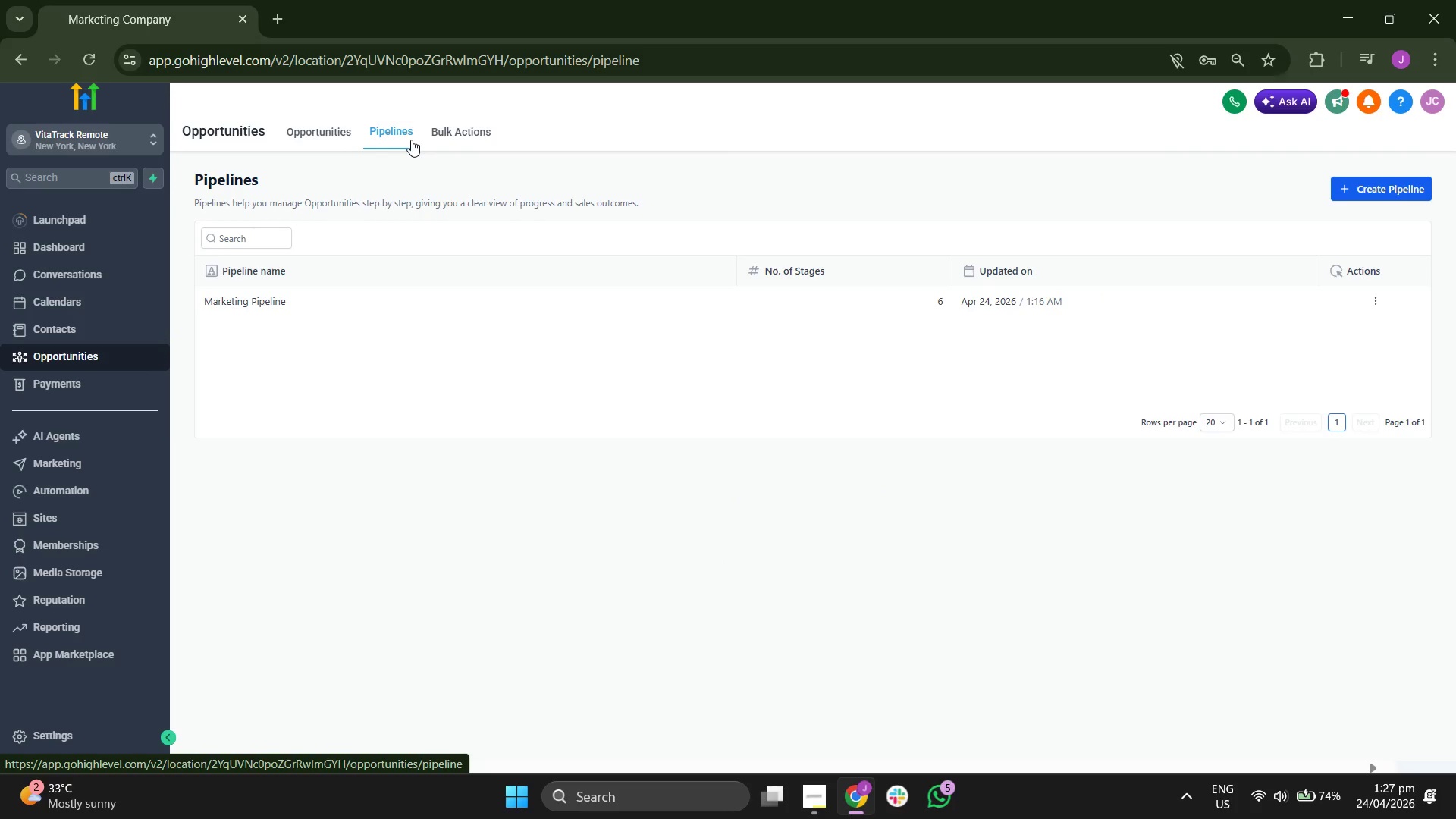 
left_click([1373, 305])
 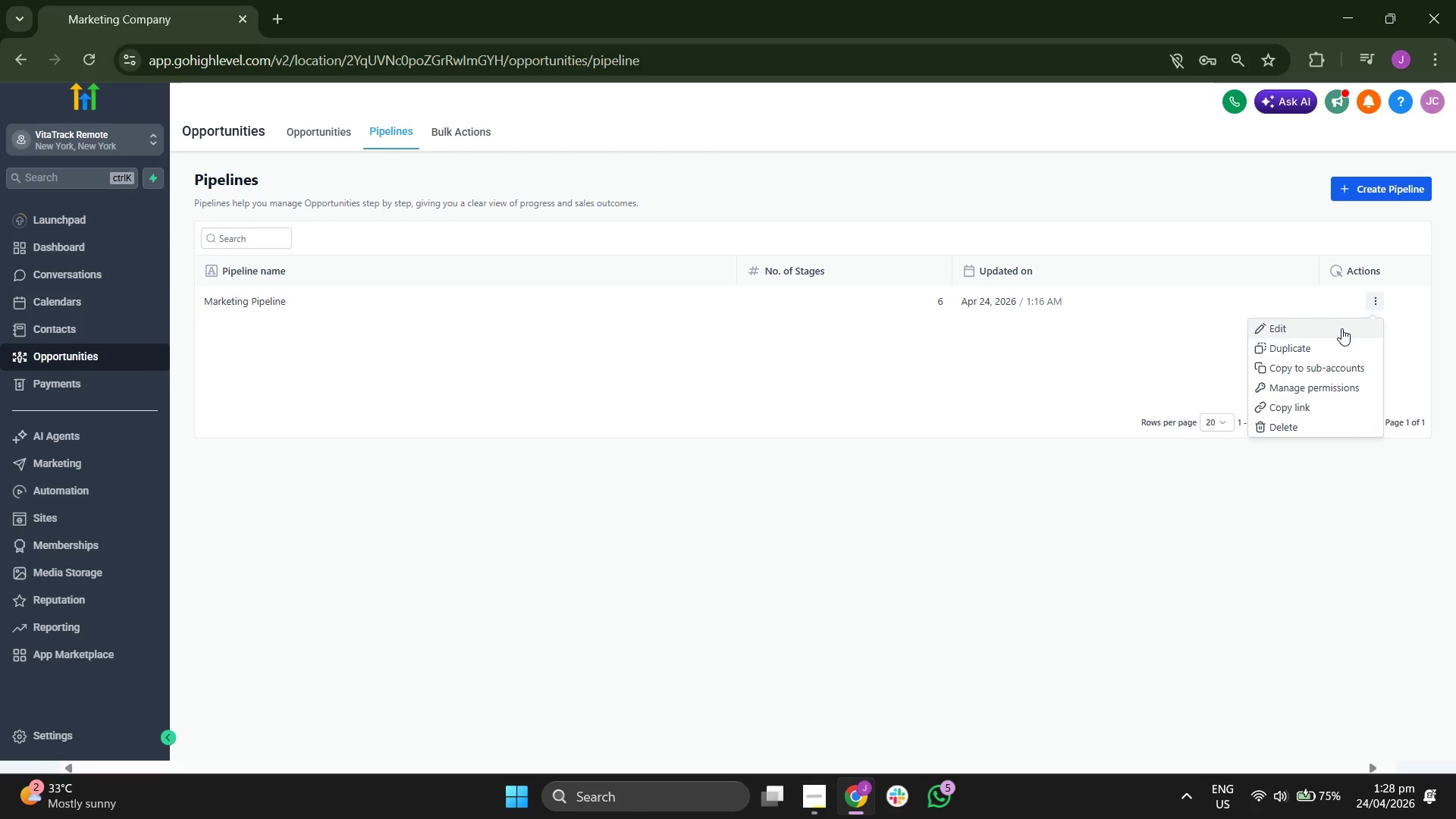 
left_click([1341, 329])
 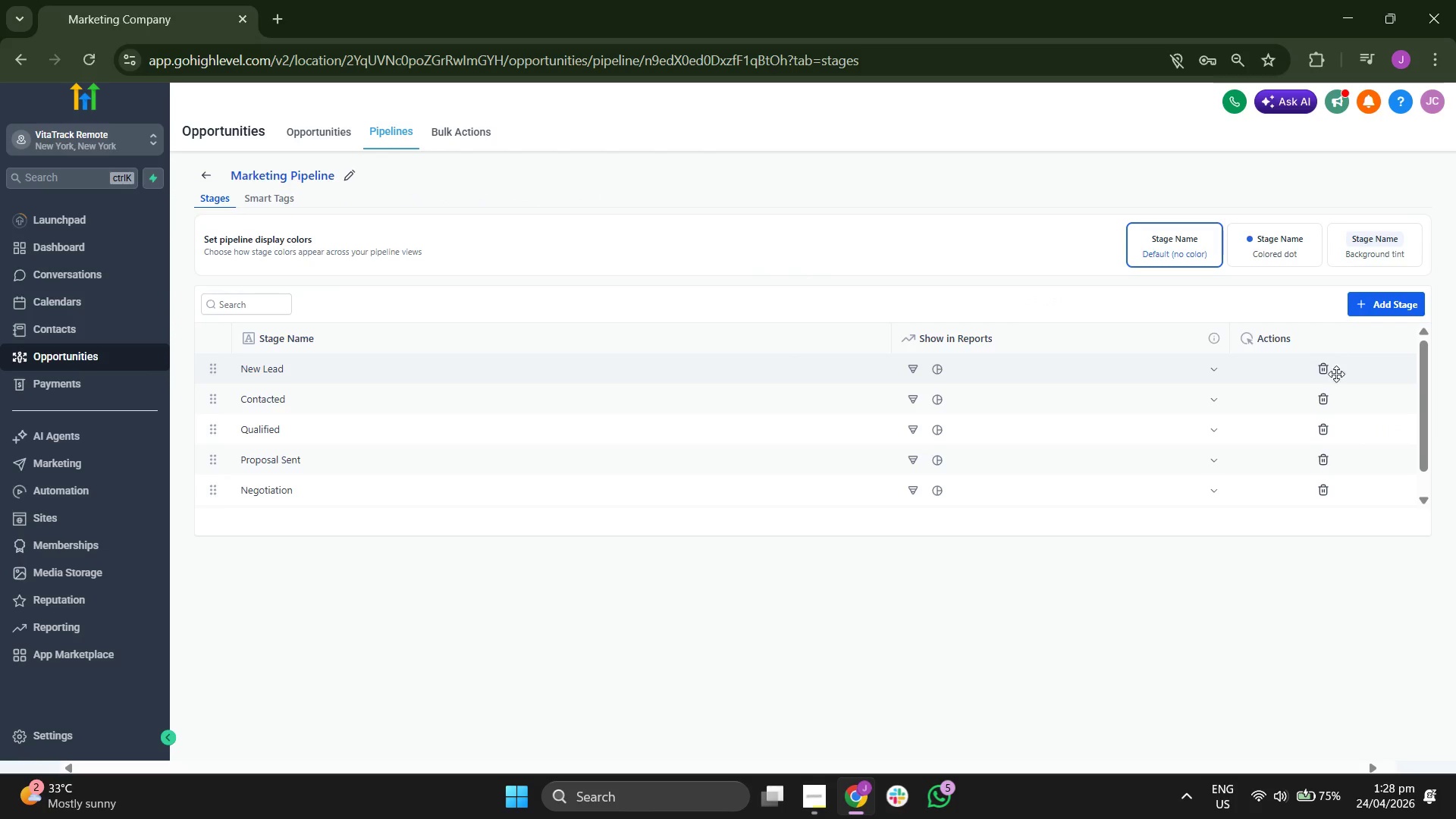 
left_click([1316, 365])
 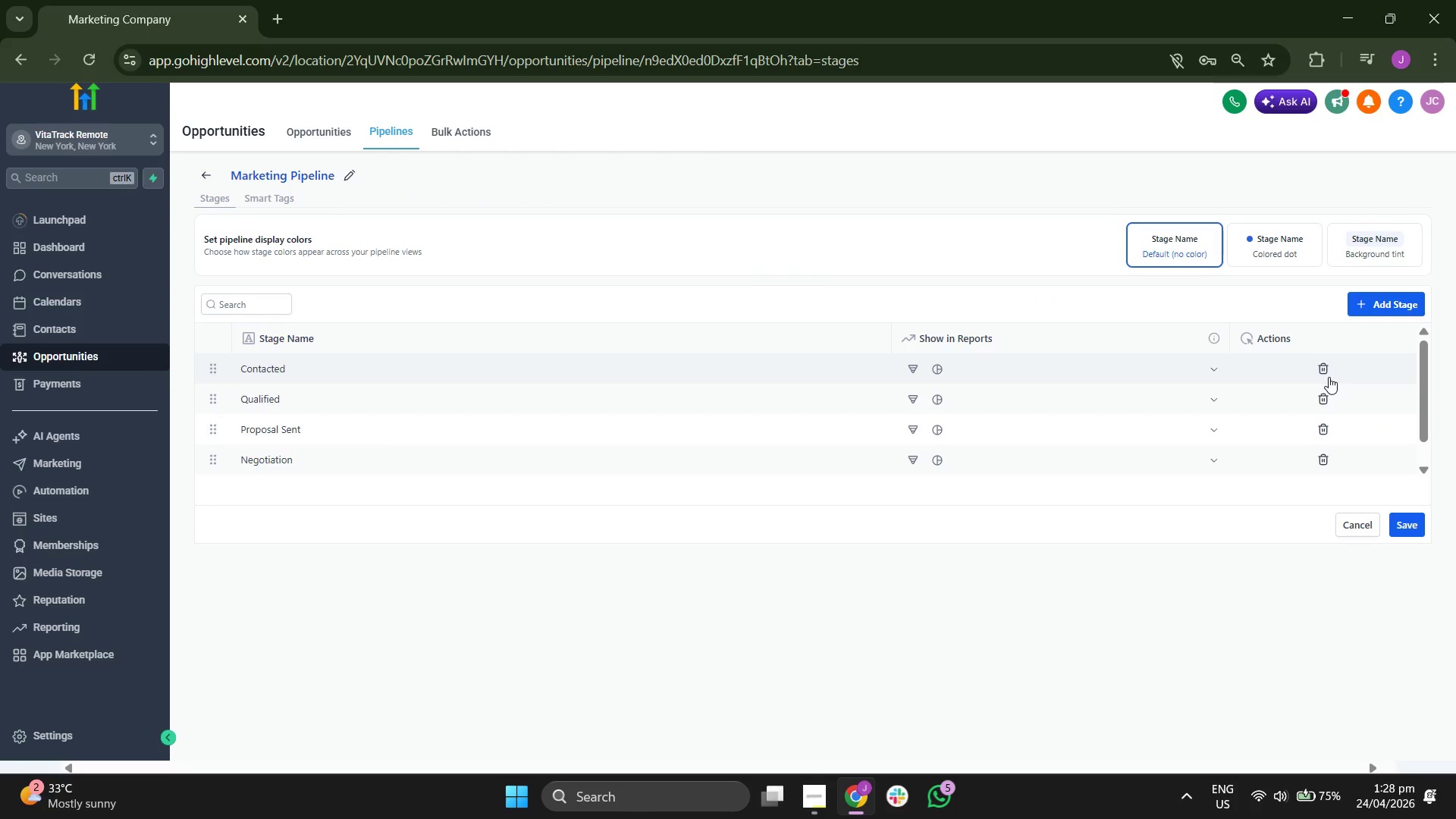 
left_click([1329, 377])
 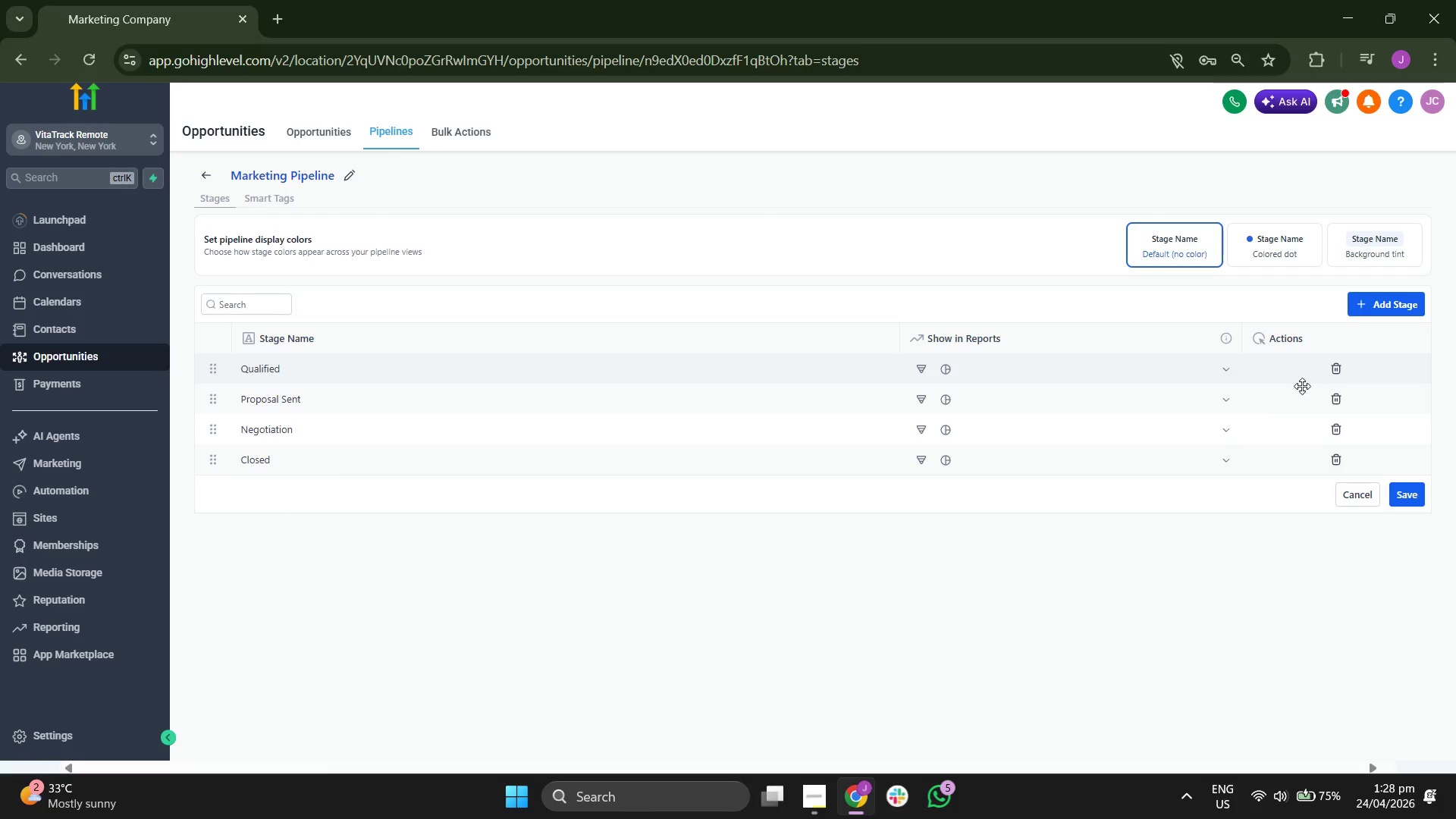 
left_click([1335, 370])
 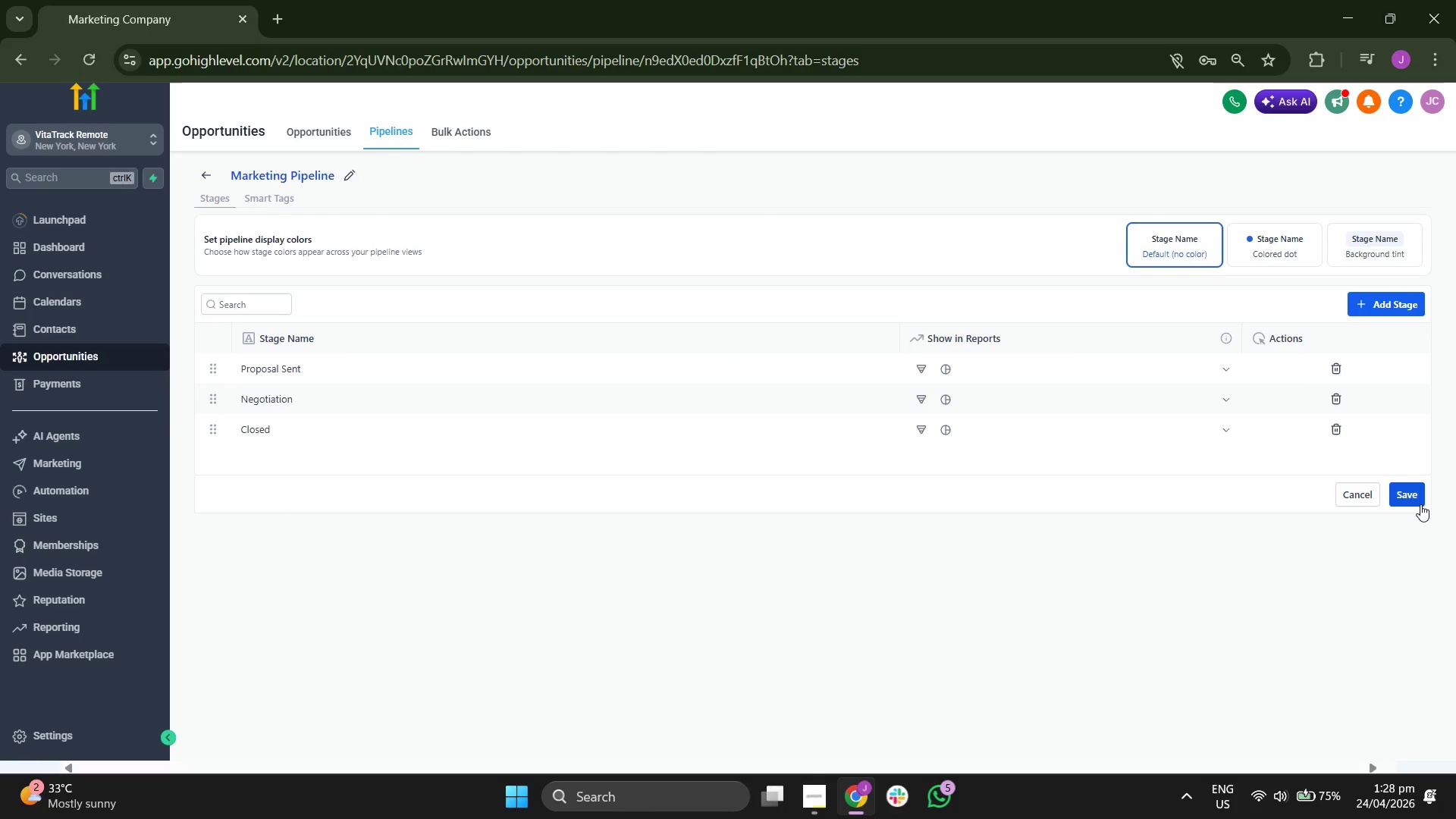 
left_click([1414, 502])
 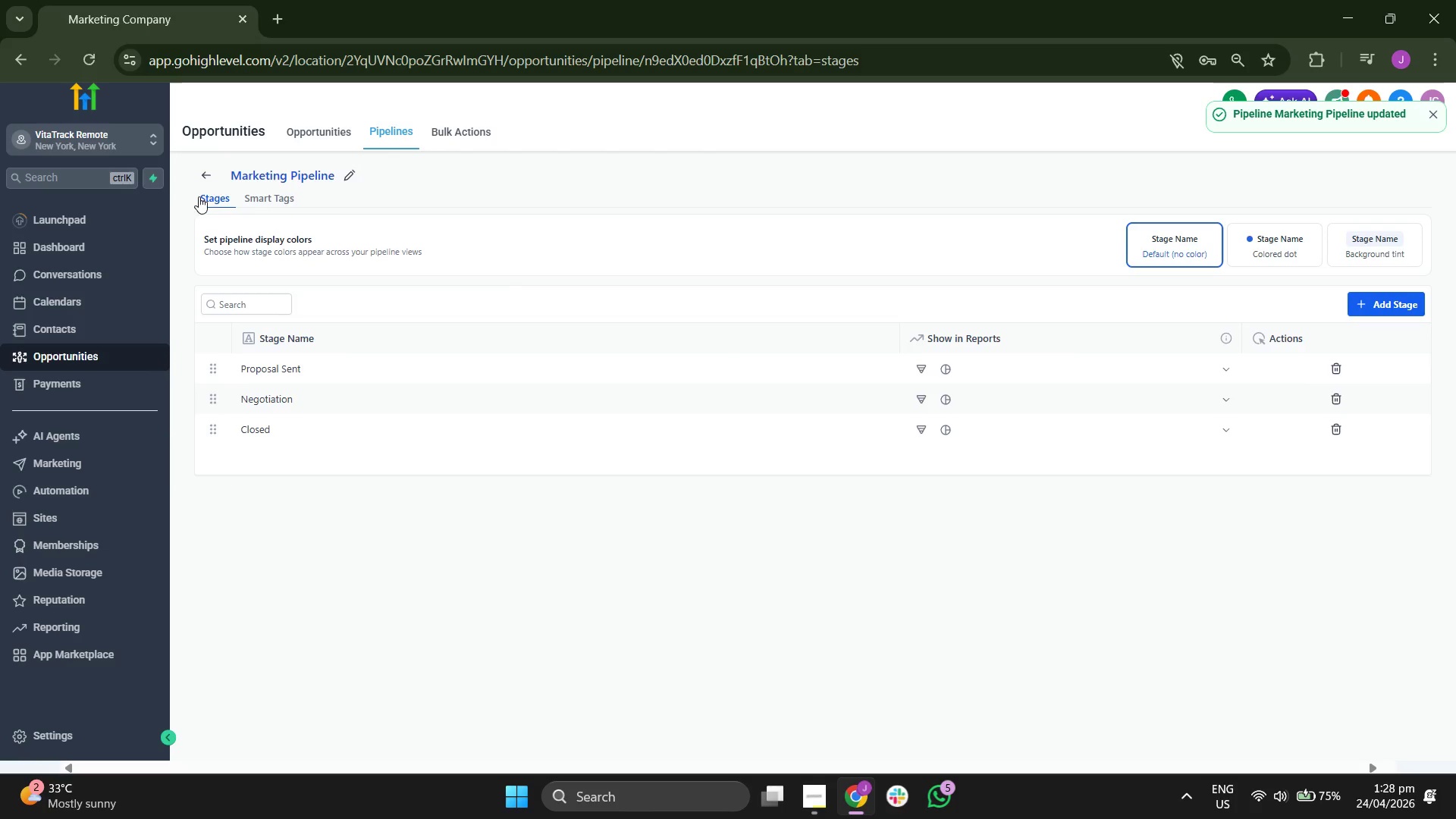 
left_click([202, 178])
 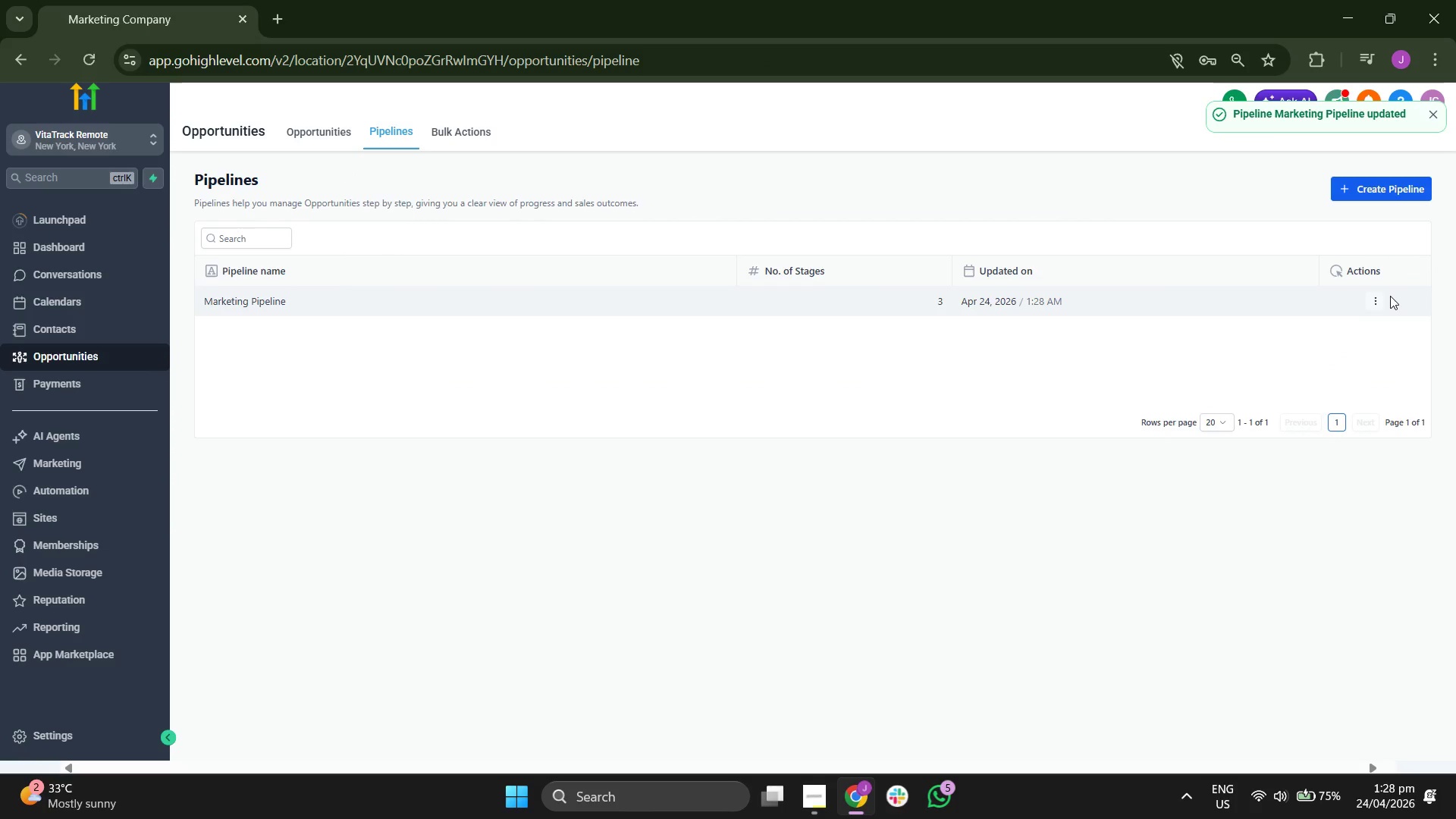 
left_click([1376, 303])
 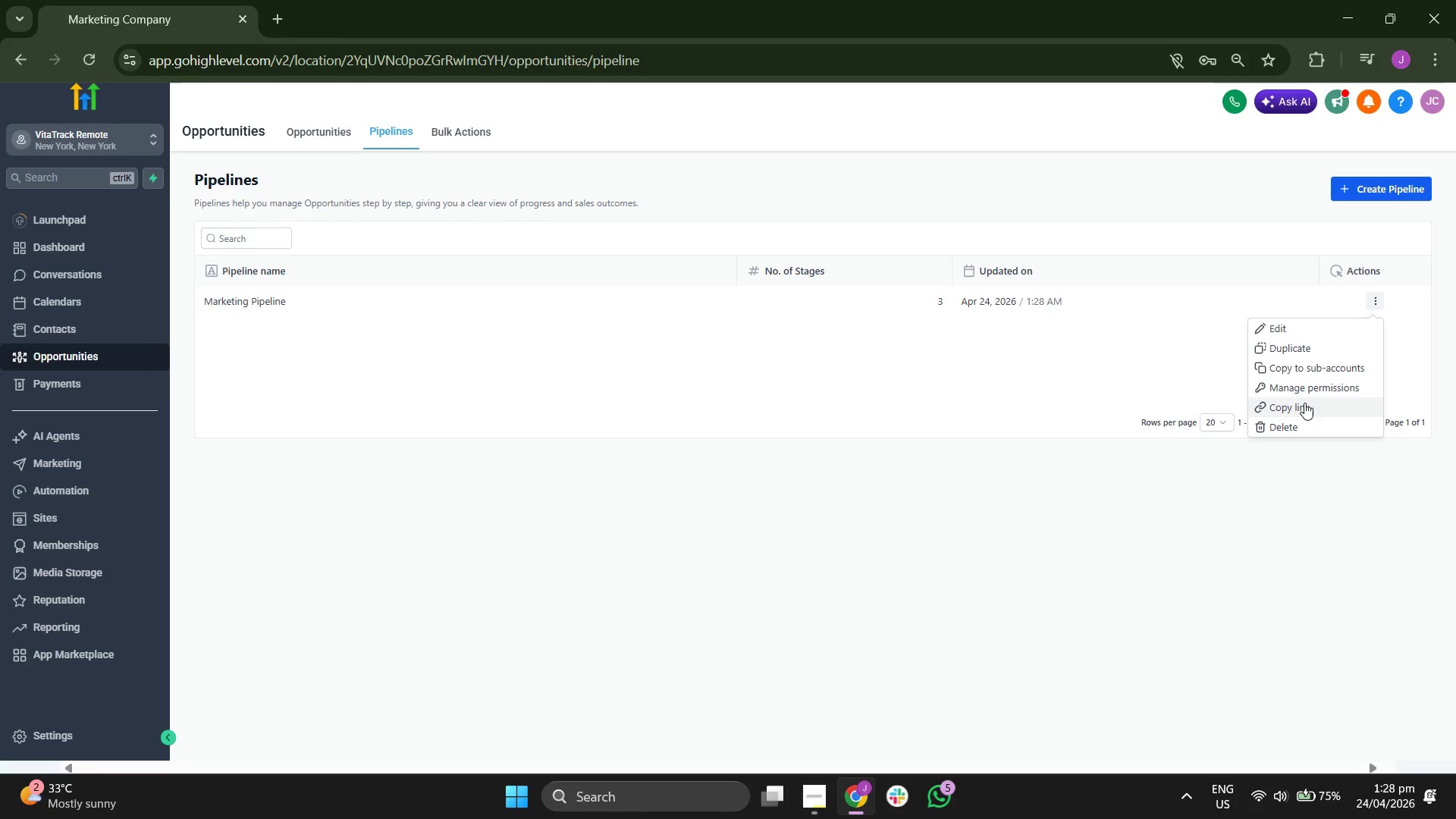 
left_click([1301, 419])
 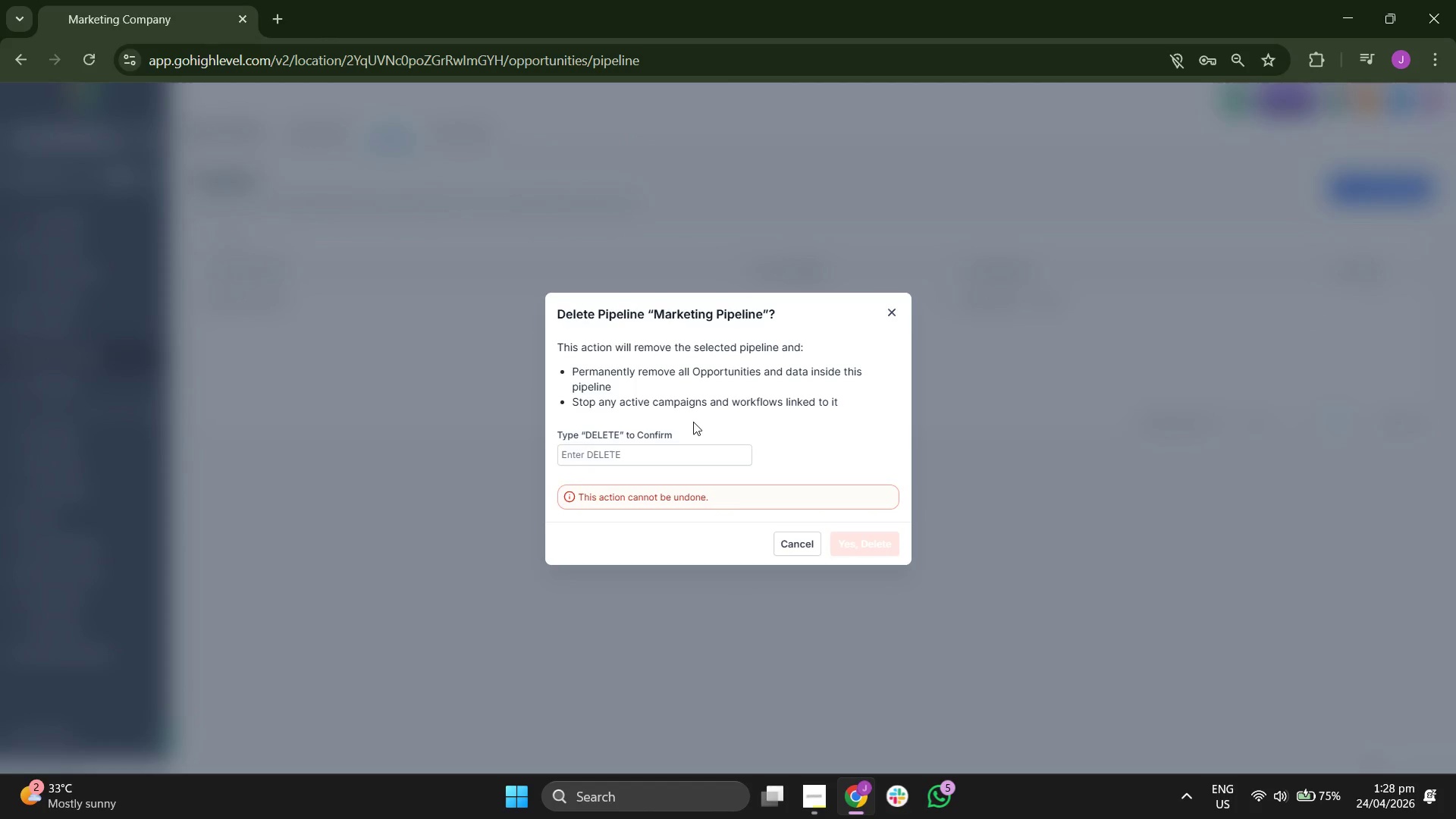 
type(DE)
 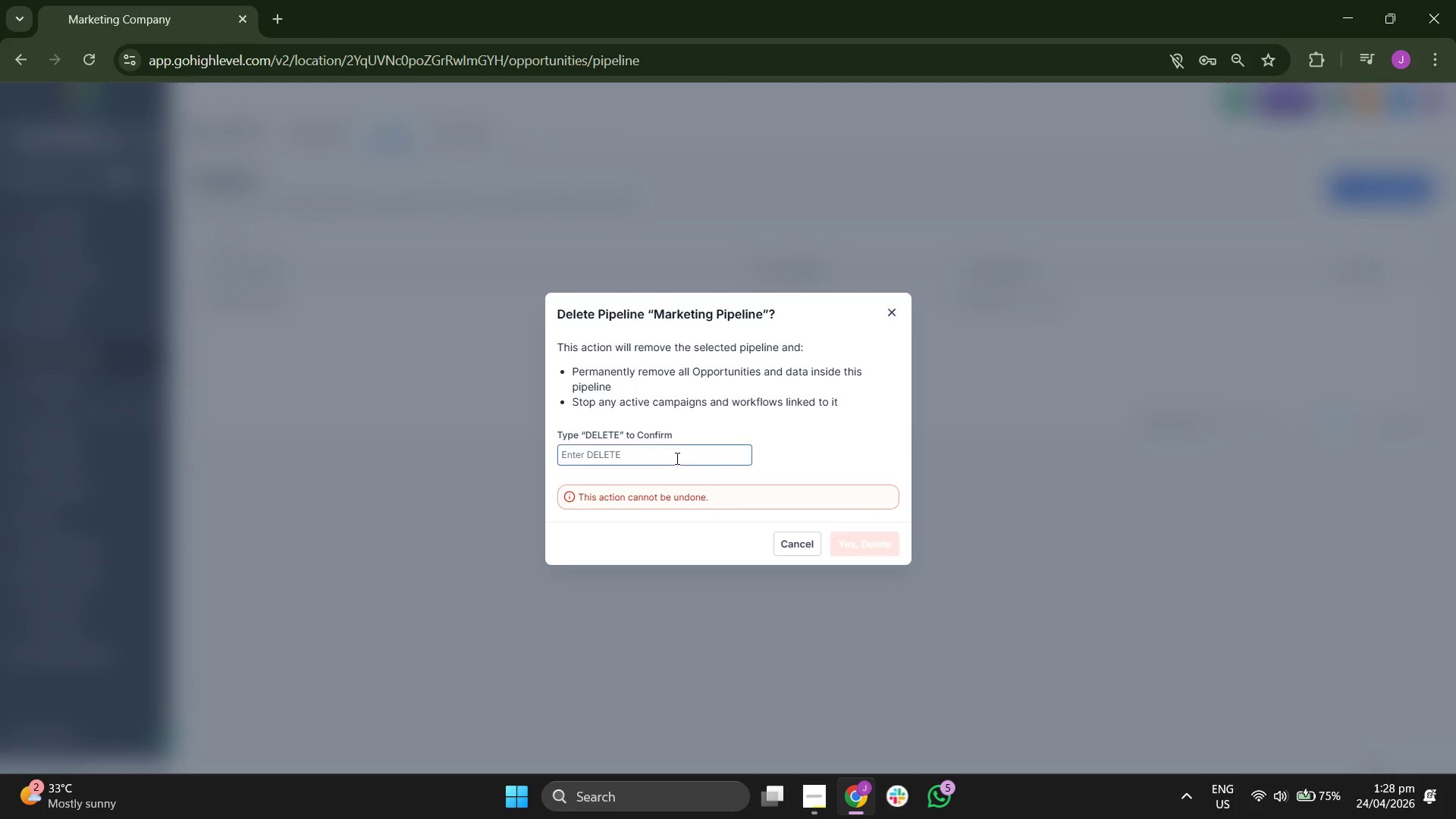 
left_click([676, 458])
 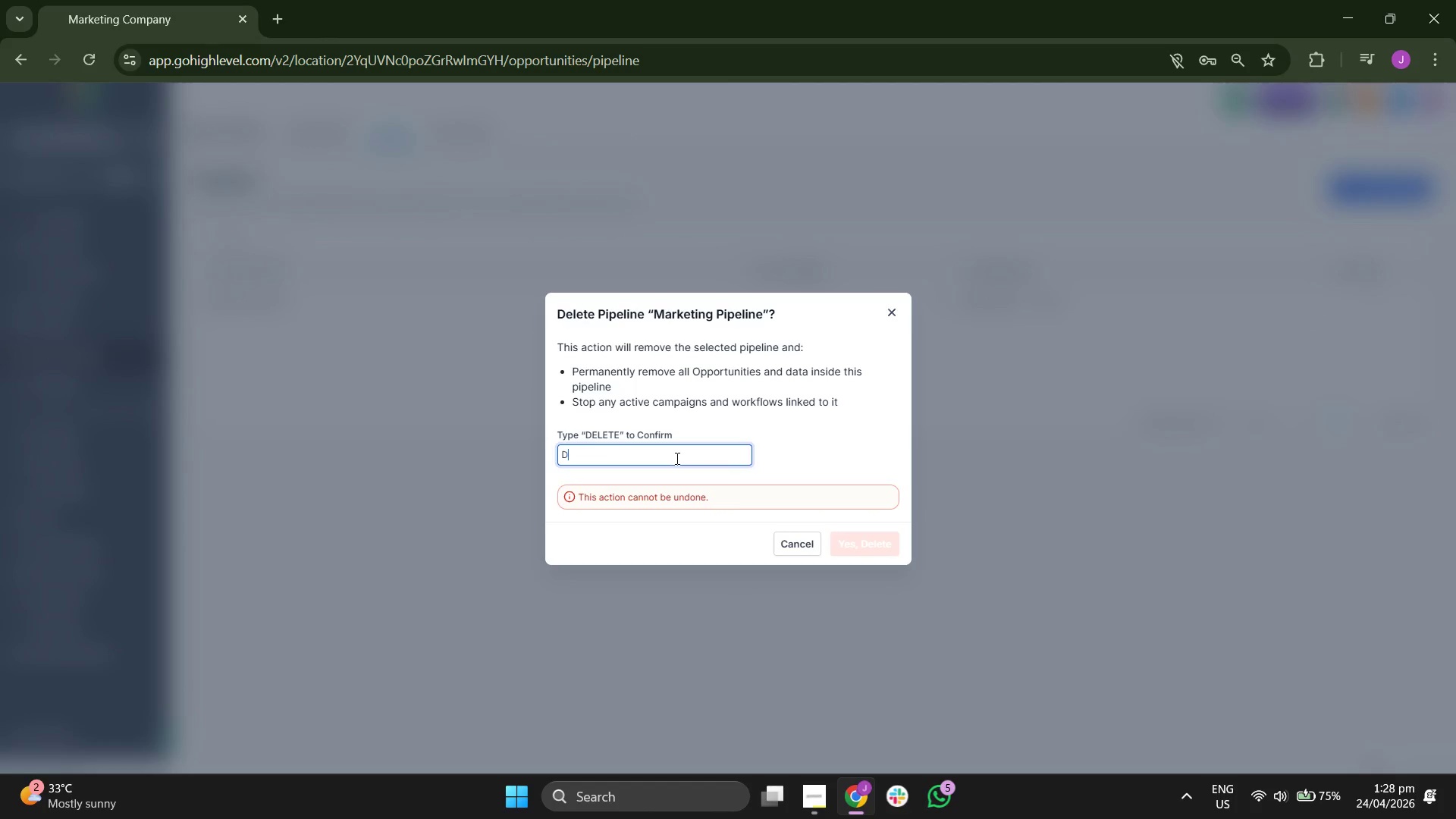 
type(DELETE)
 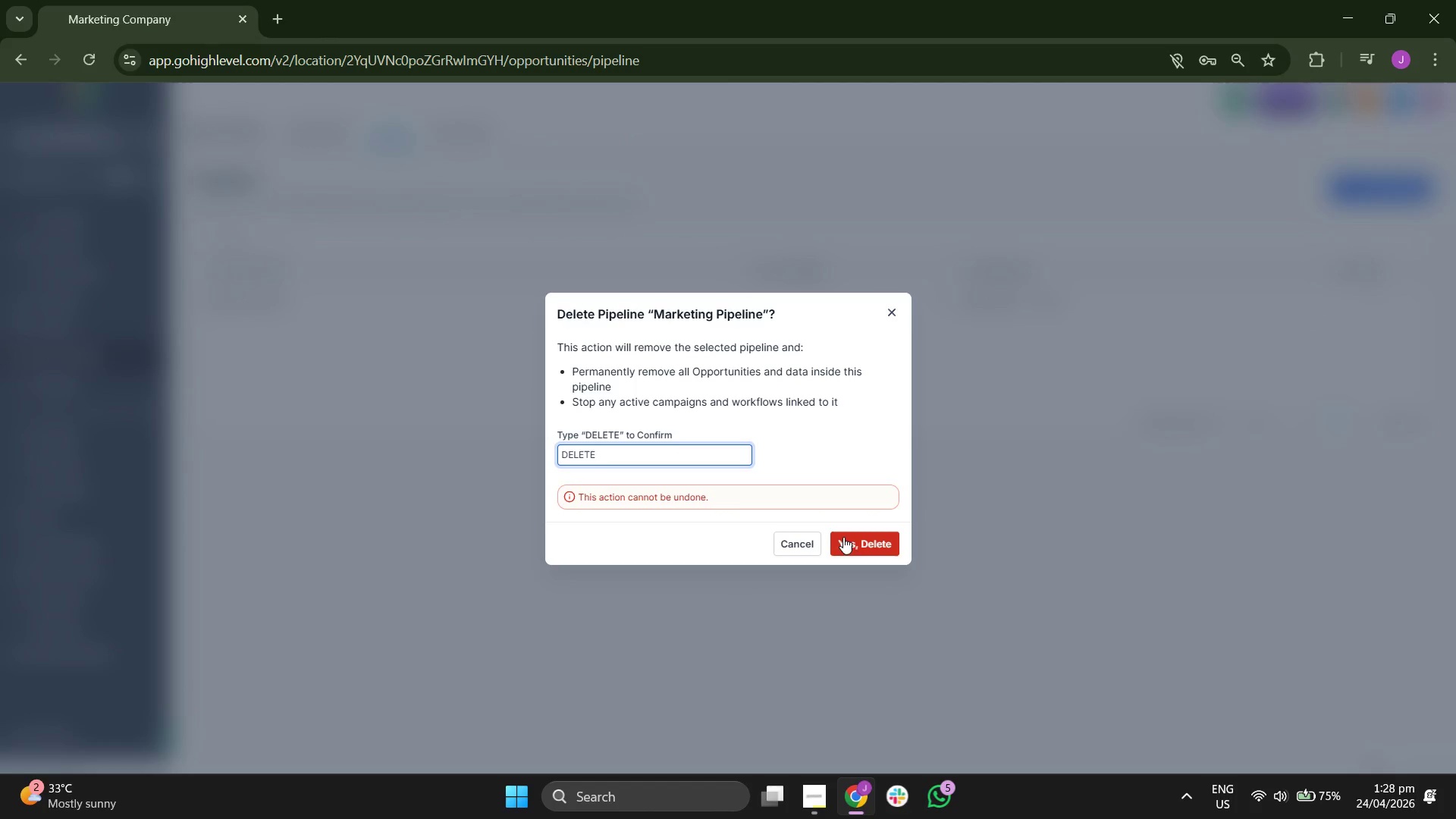 
left_click([848, 541])
 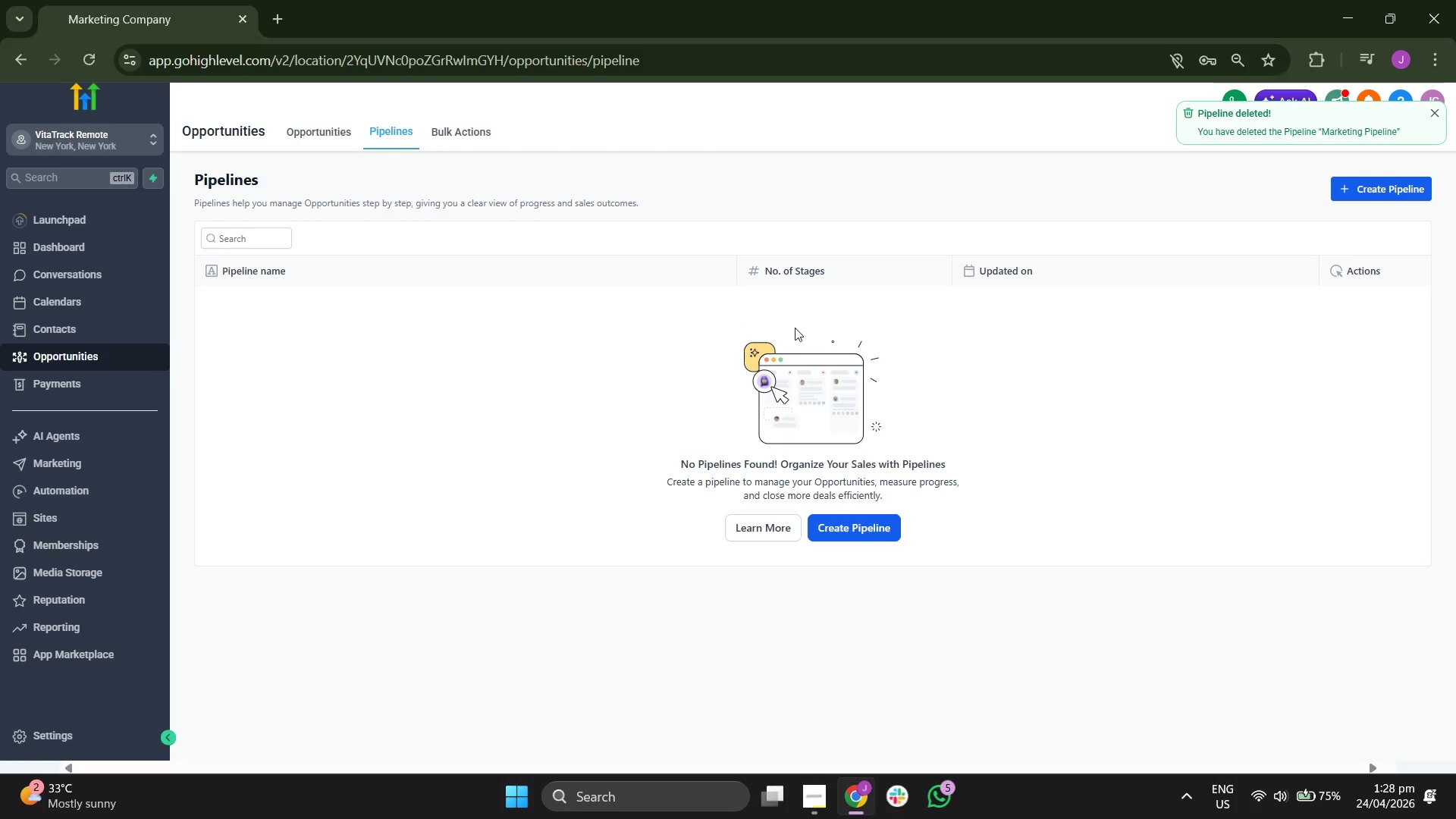 
wait(5.3)
 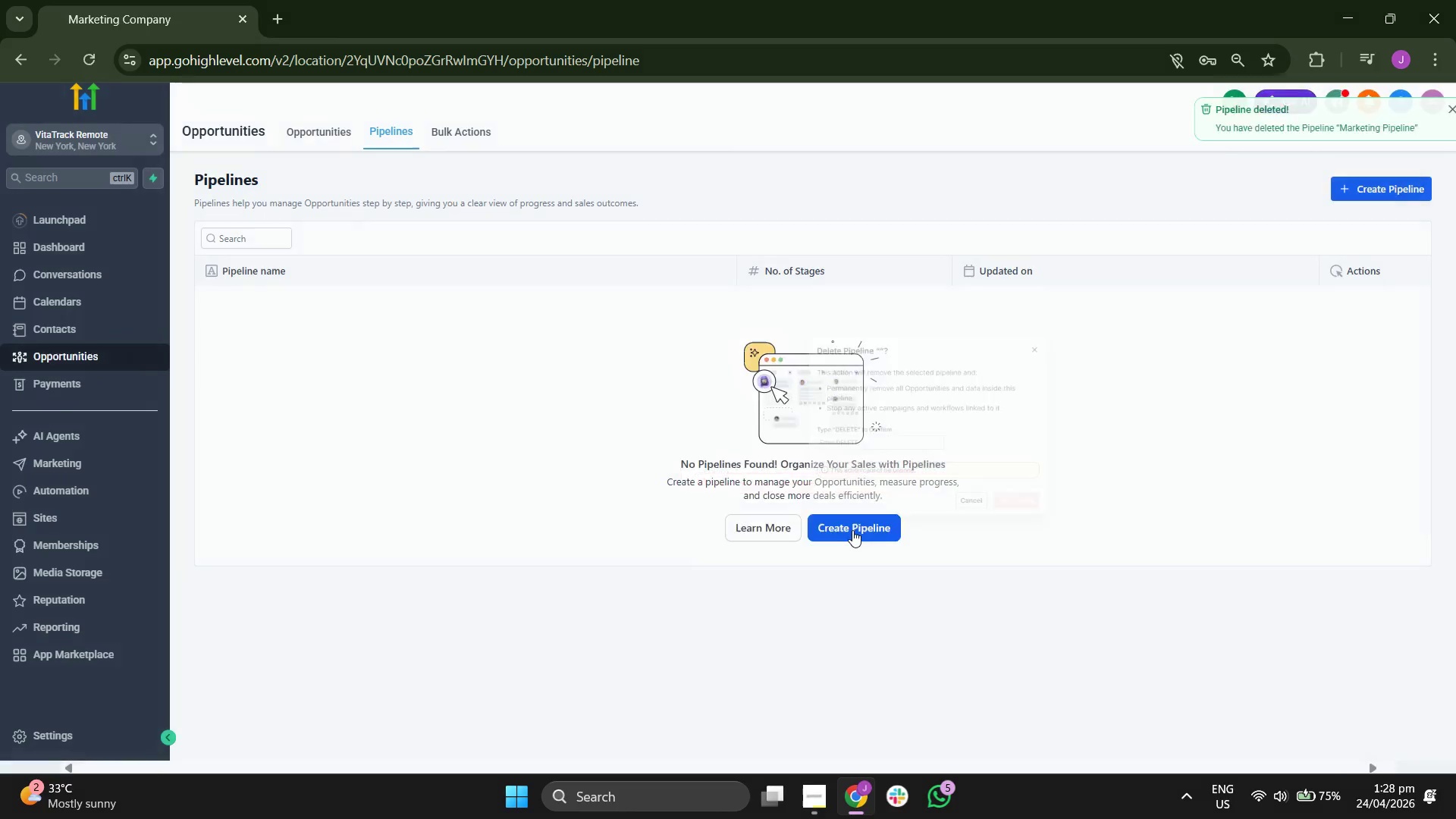 
left_click([318, 143])
 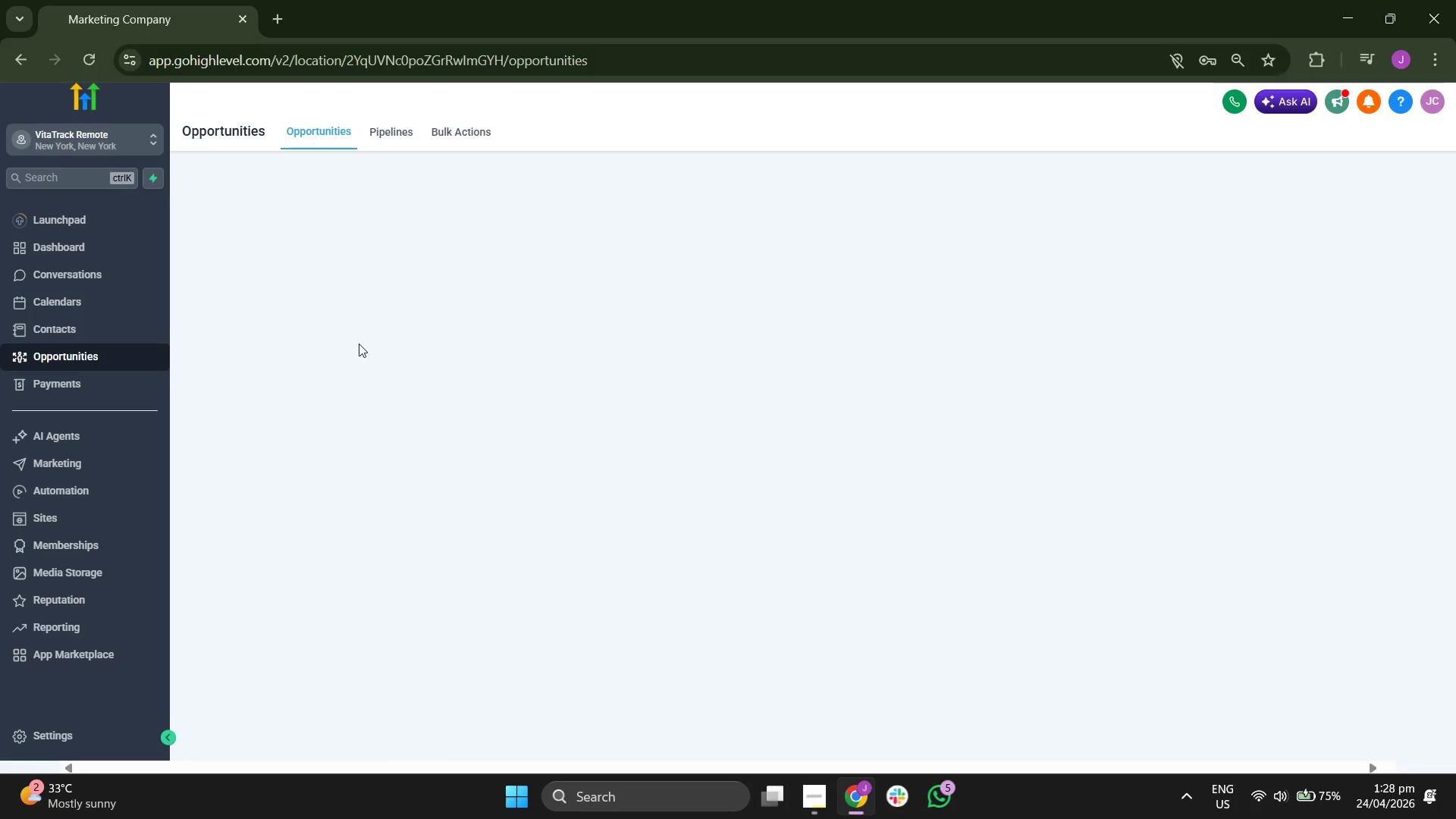 
wait(6.19)
 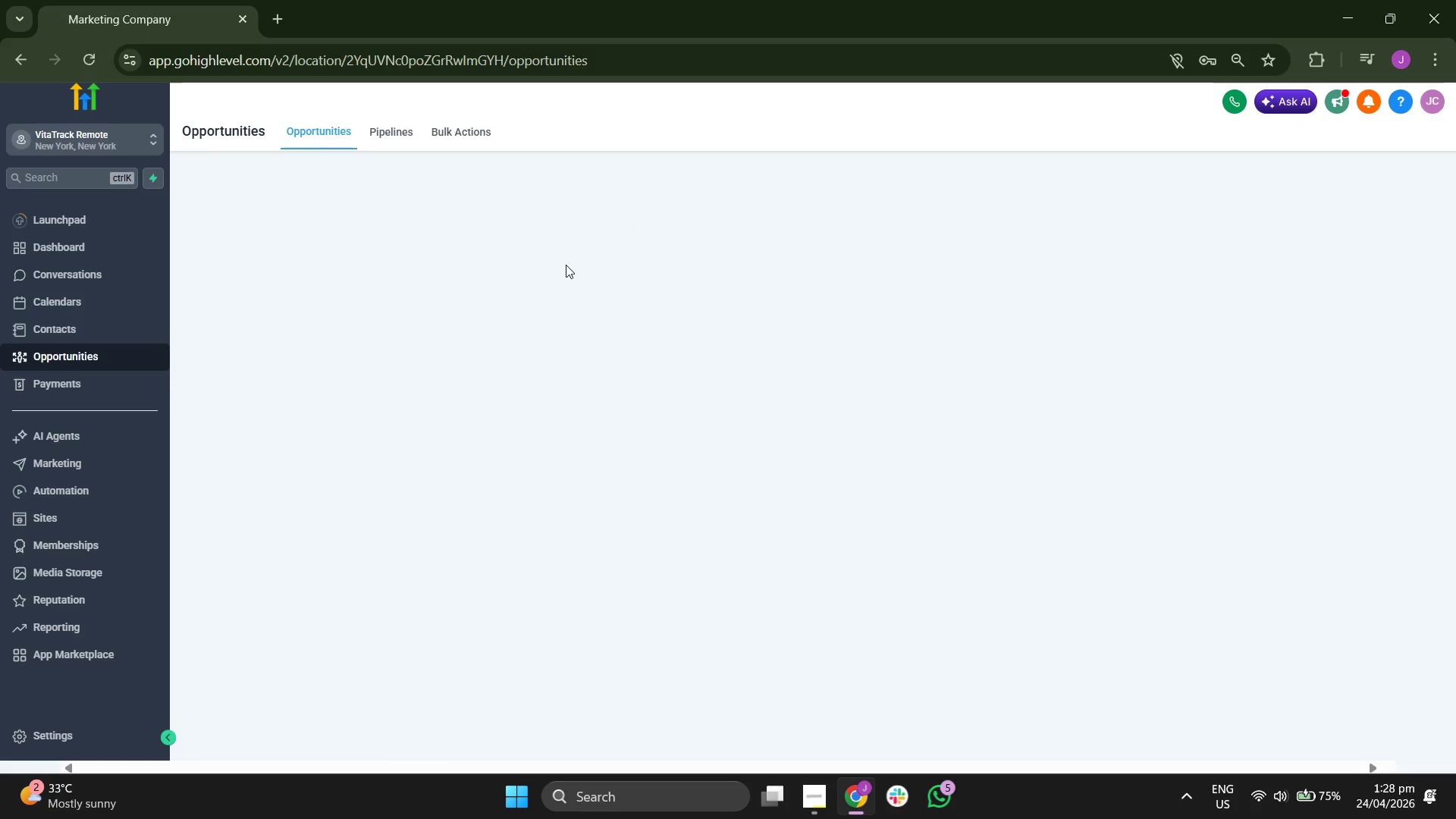 
left_click([96, 257])
 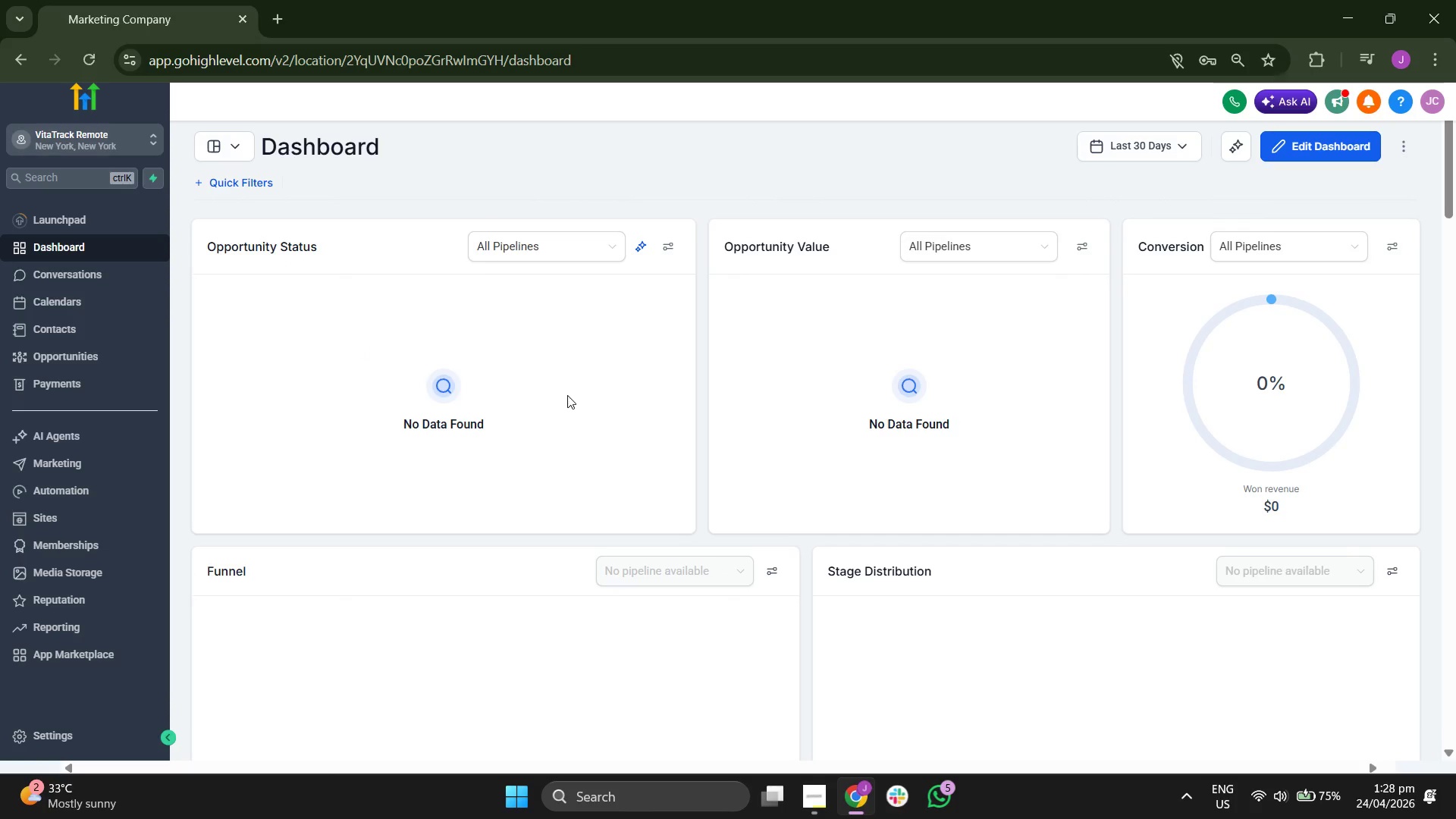 
wait(6.22)
 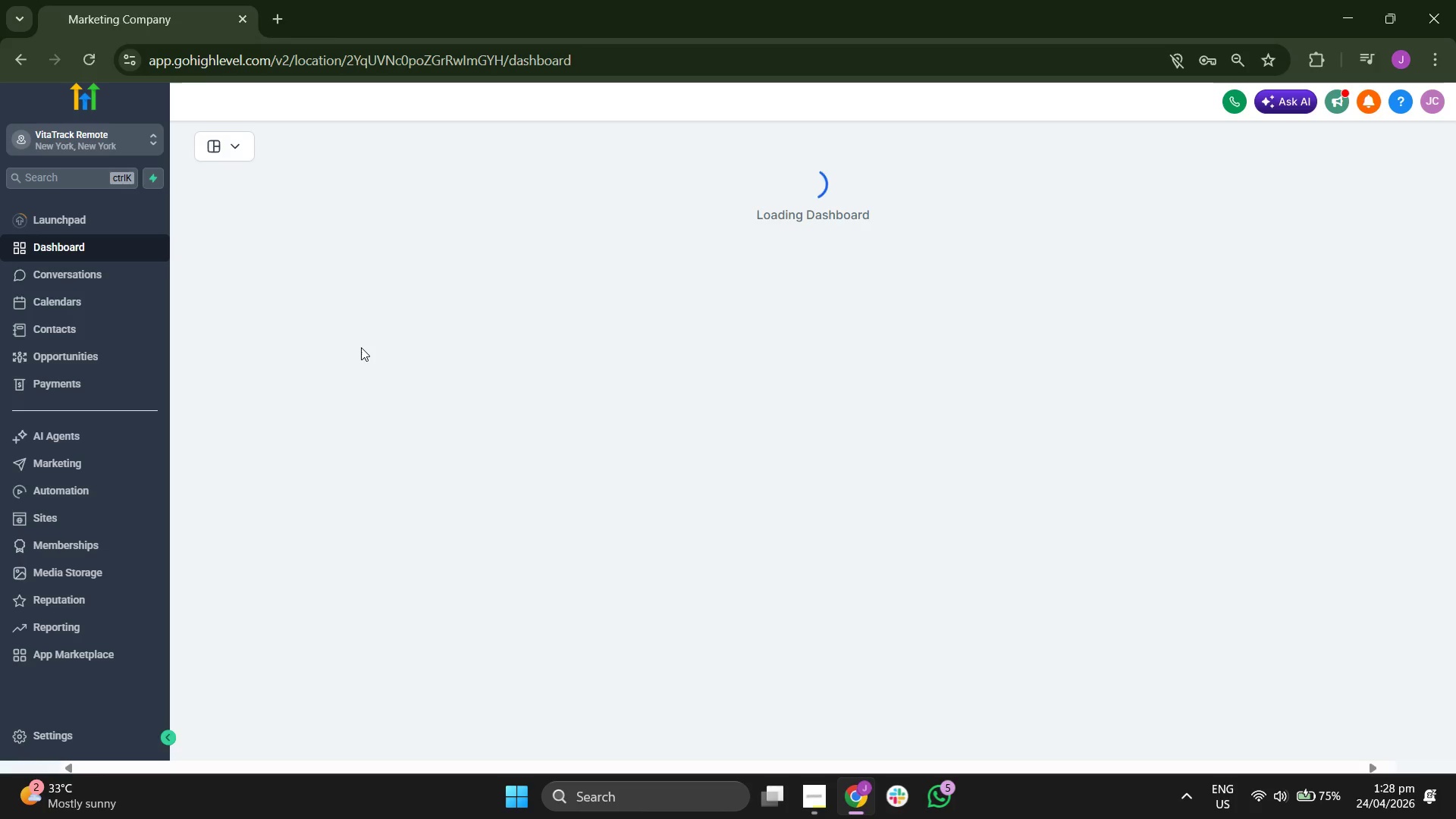 
scroll: coordinate [586, 489], scroll_direction: down, amount: 10.0
 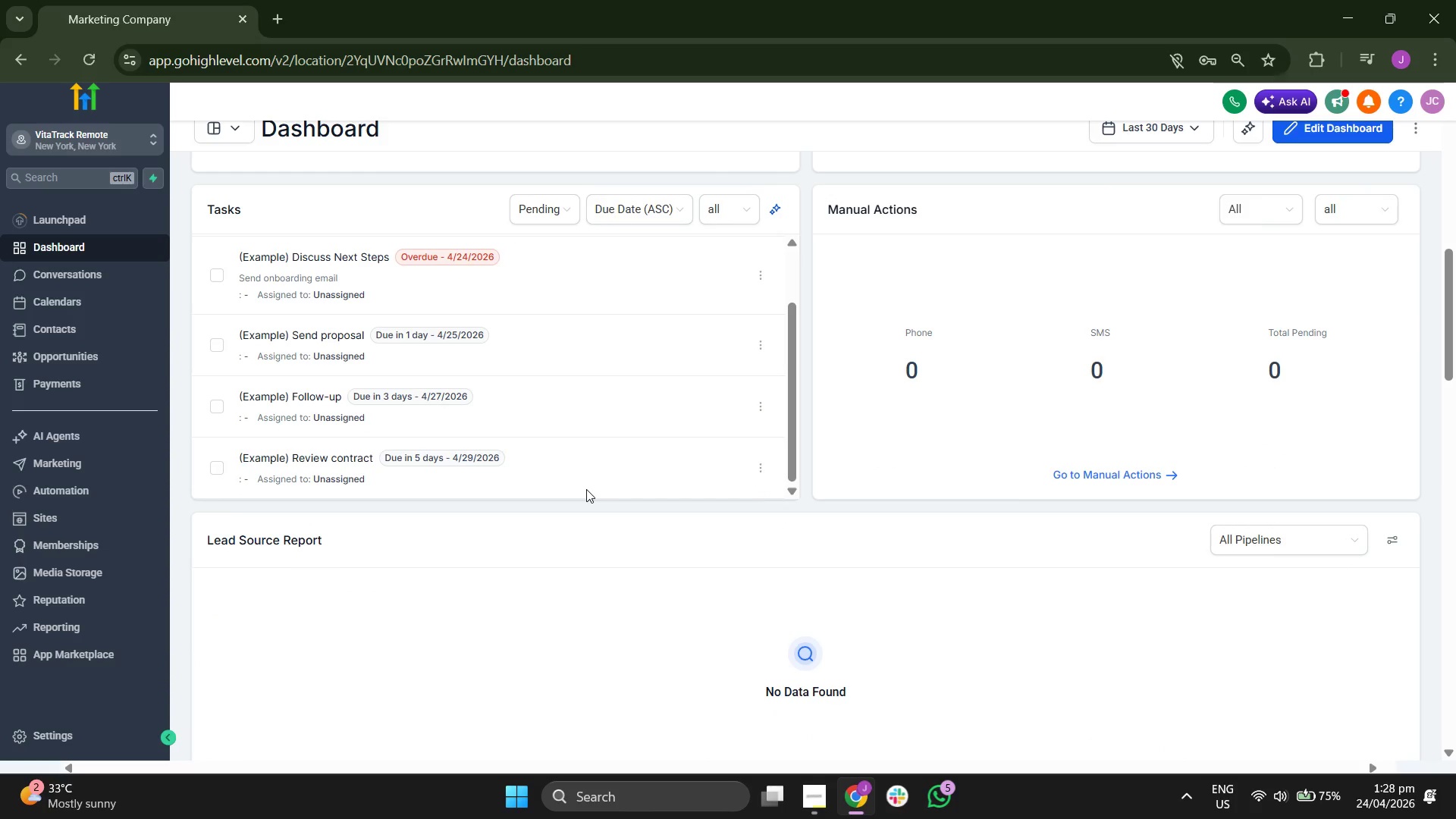 
scroll: coordinate [586, 489], scroll_direction: down, amount: 5.0
 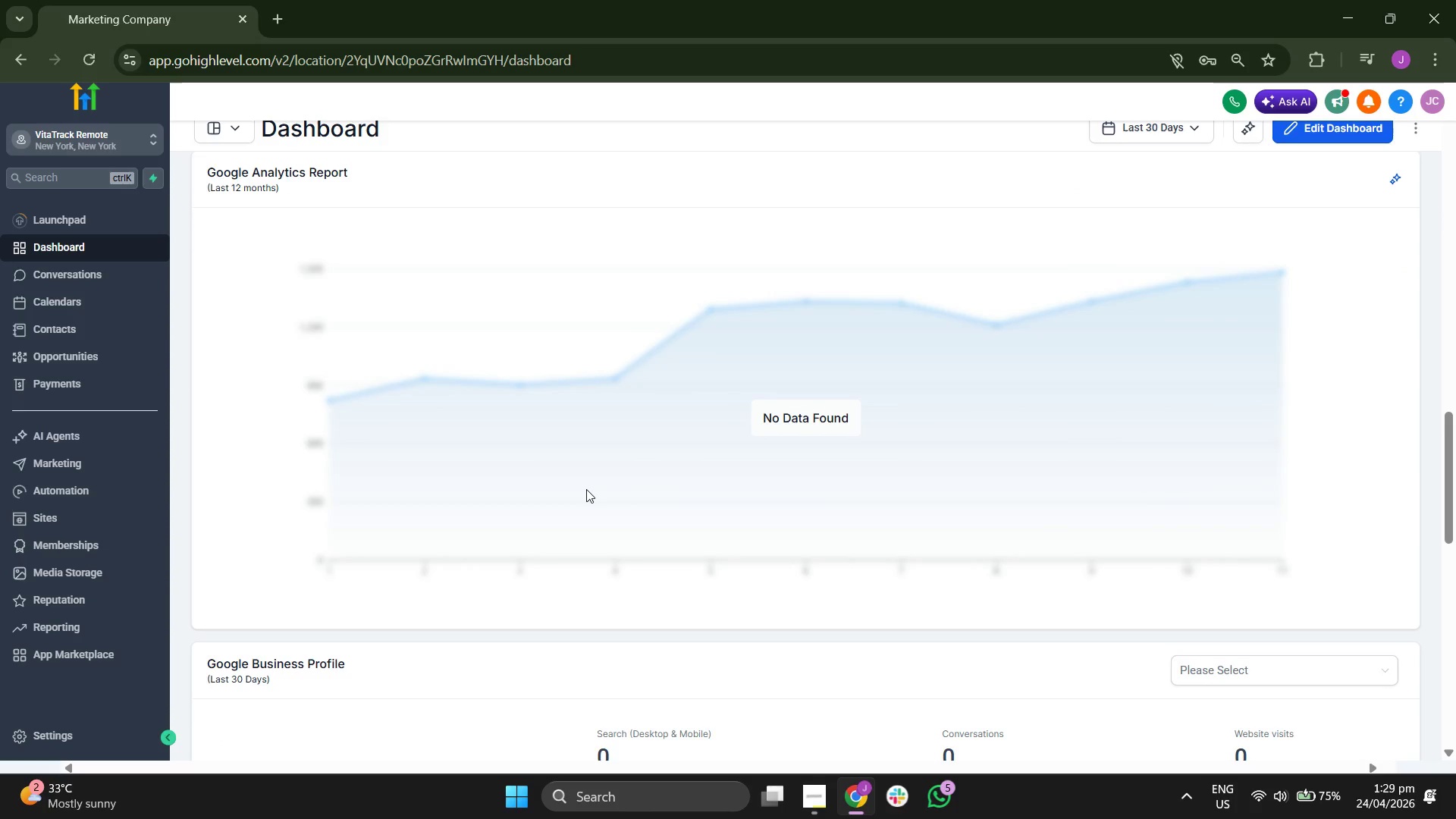 
scroll: coordinate [586, 489], scroll_direction: down, amount: 4.0
 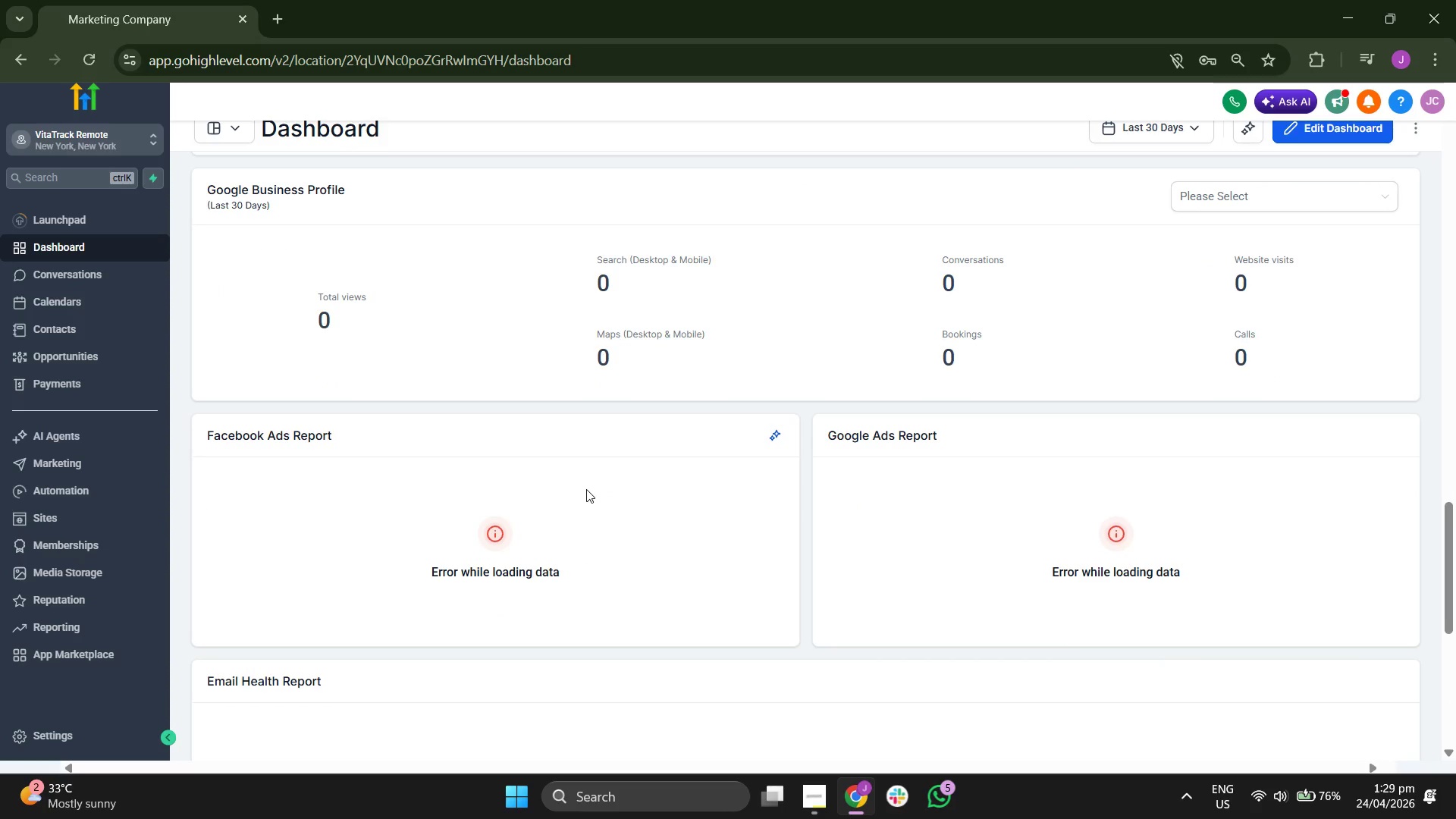 
scroll: coordinate [586, 489], scroll_direction: none, amount: 0.0
 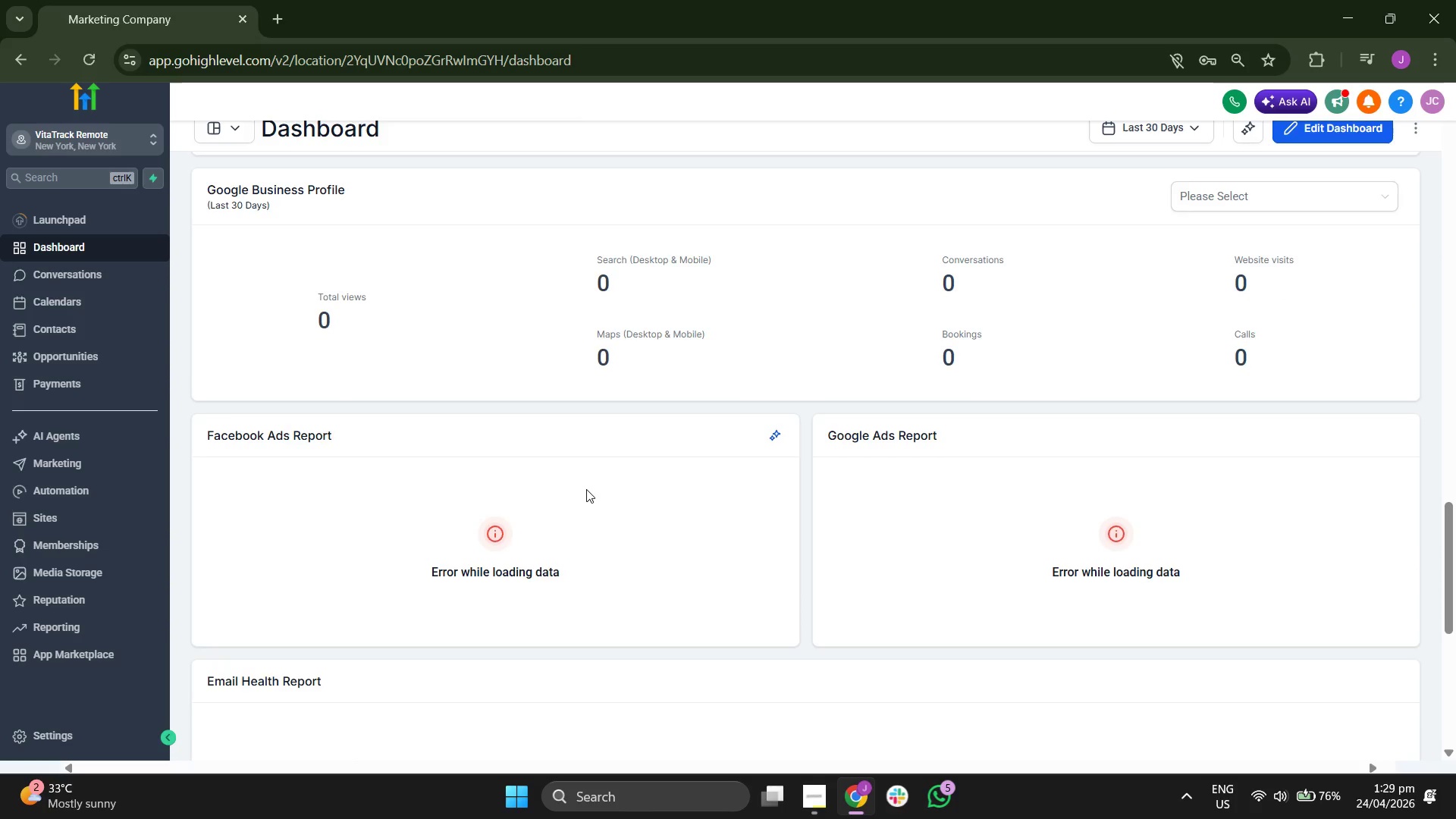 
scroll: coordinate [751, 558], scroll_direction: up, amount: 9.0
 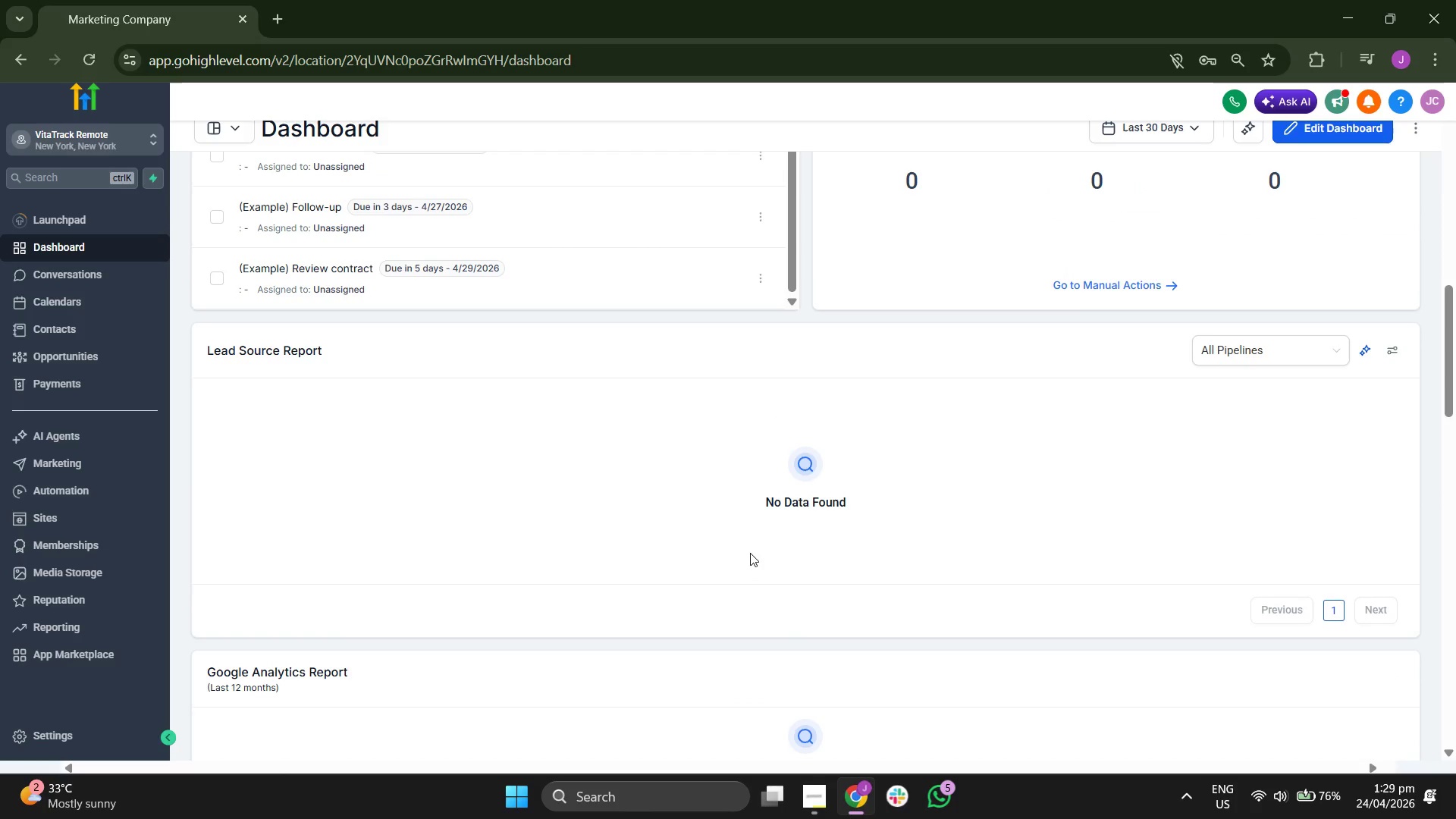 
scroll: coordinate [943, 482], scroll_direction: up, amount: 8.0
 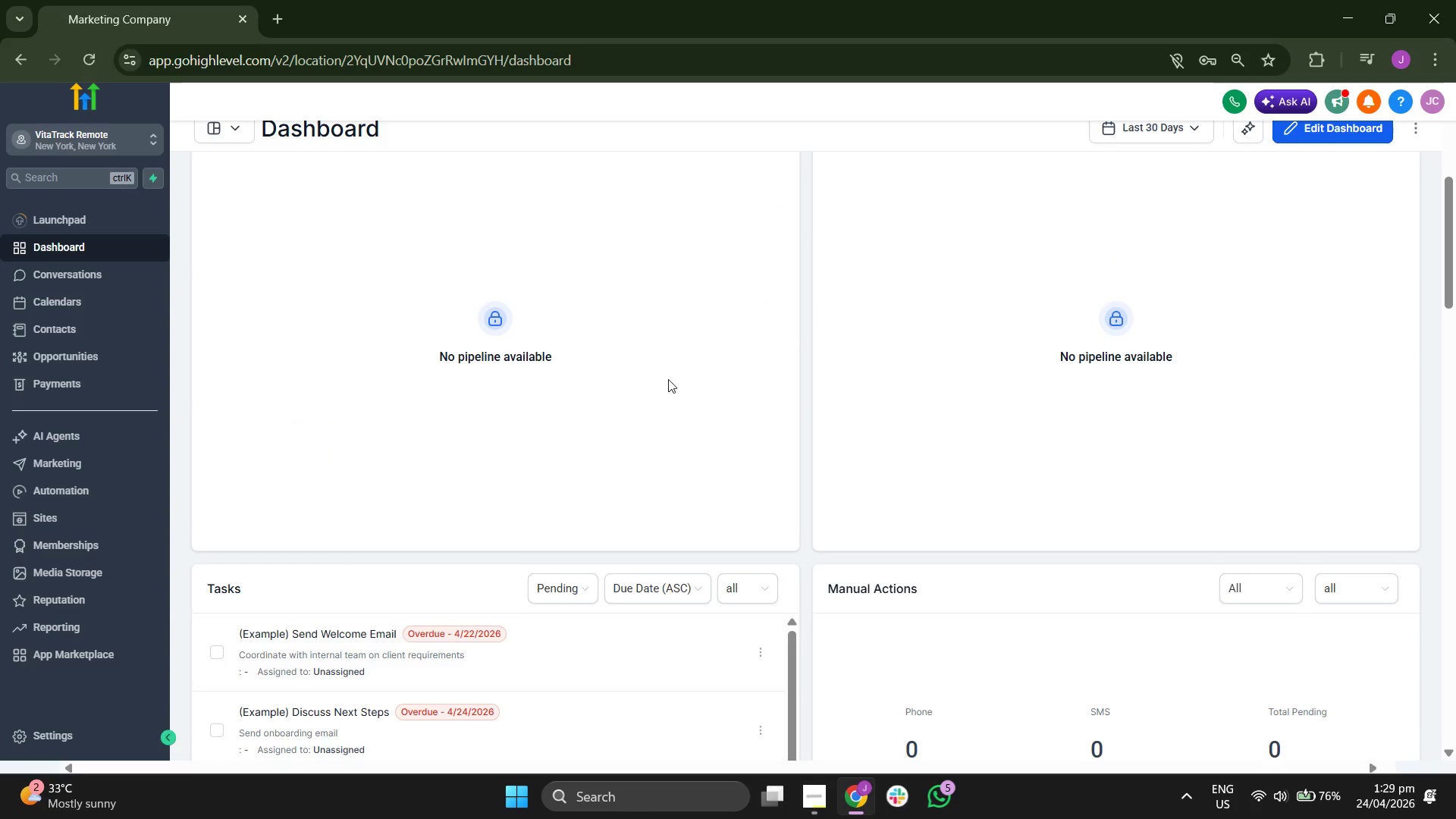 
scroll: coordinate [783, 416], scroll_direction: up, amount: 4.0
 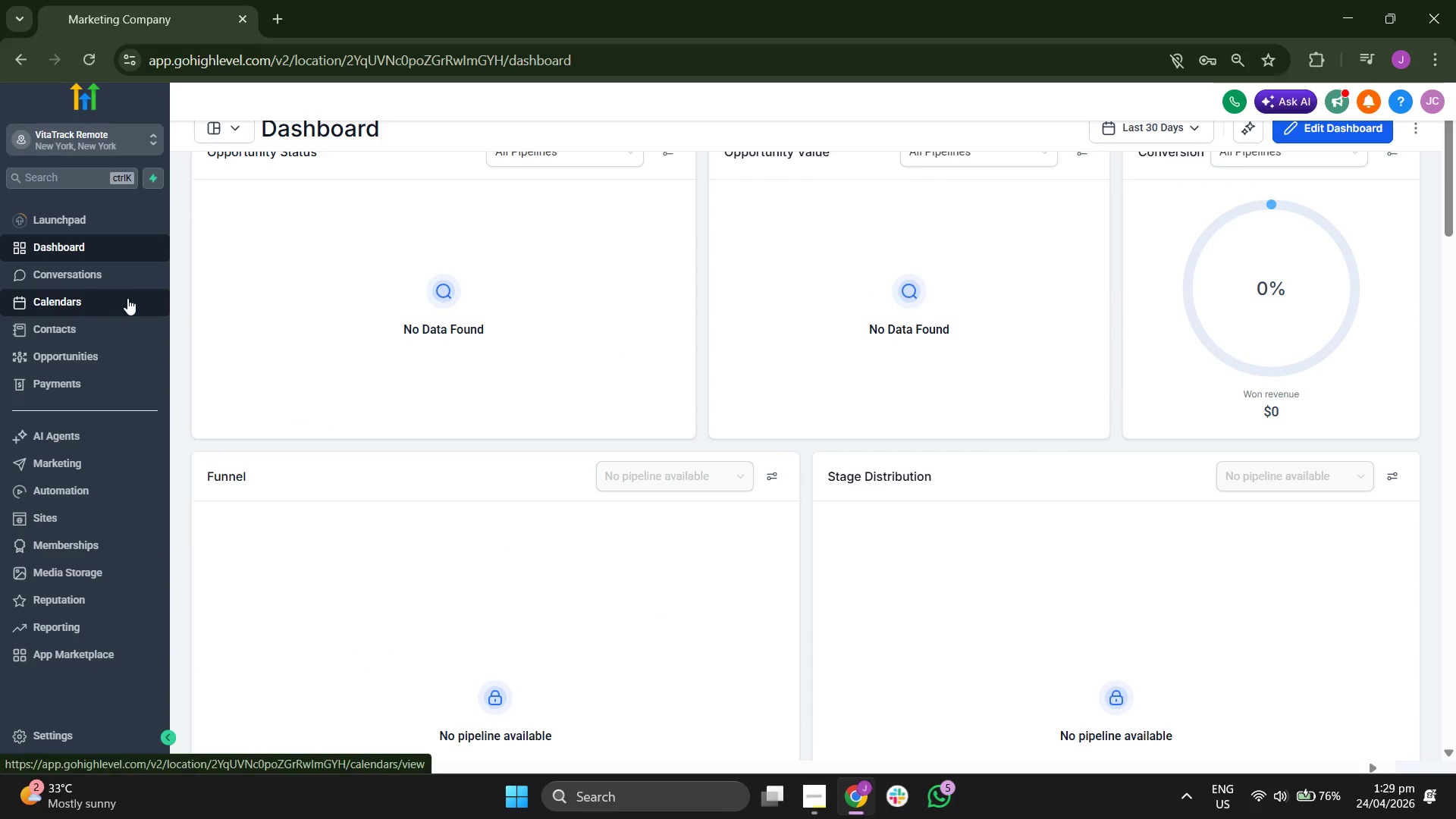 
left_click([127, 298])
 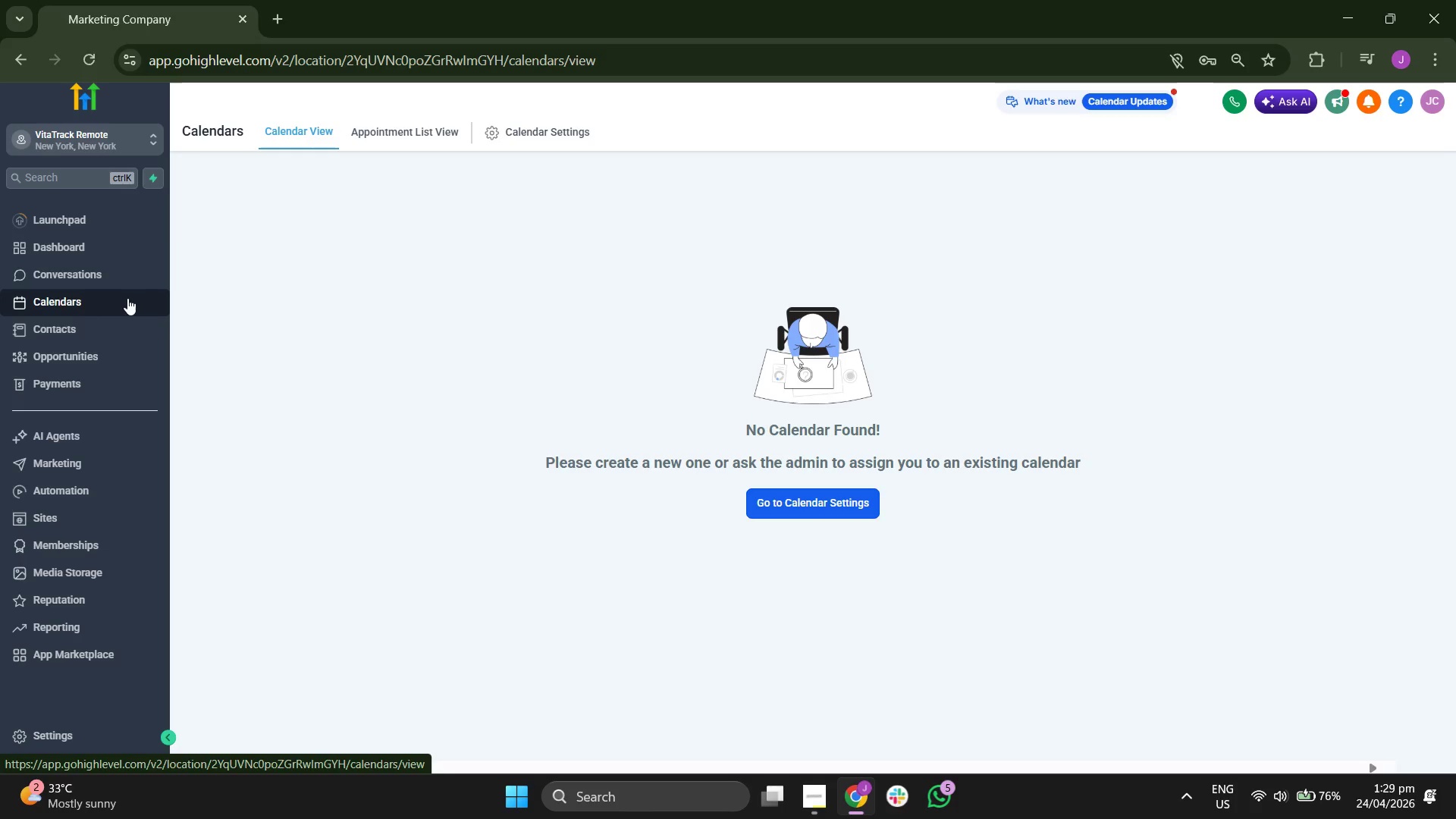 
left_click([550, 136])
 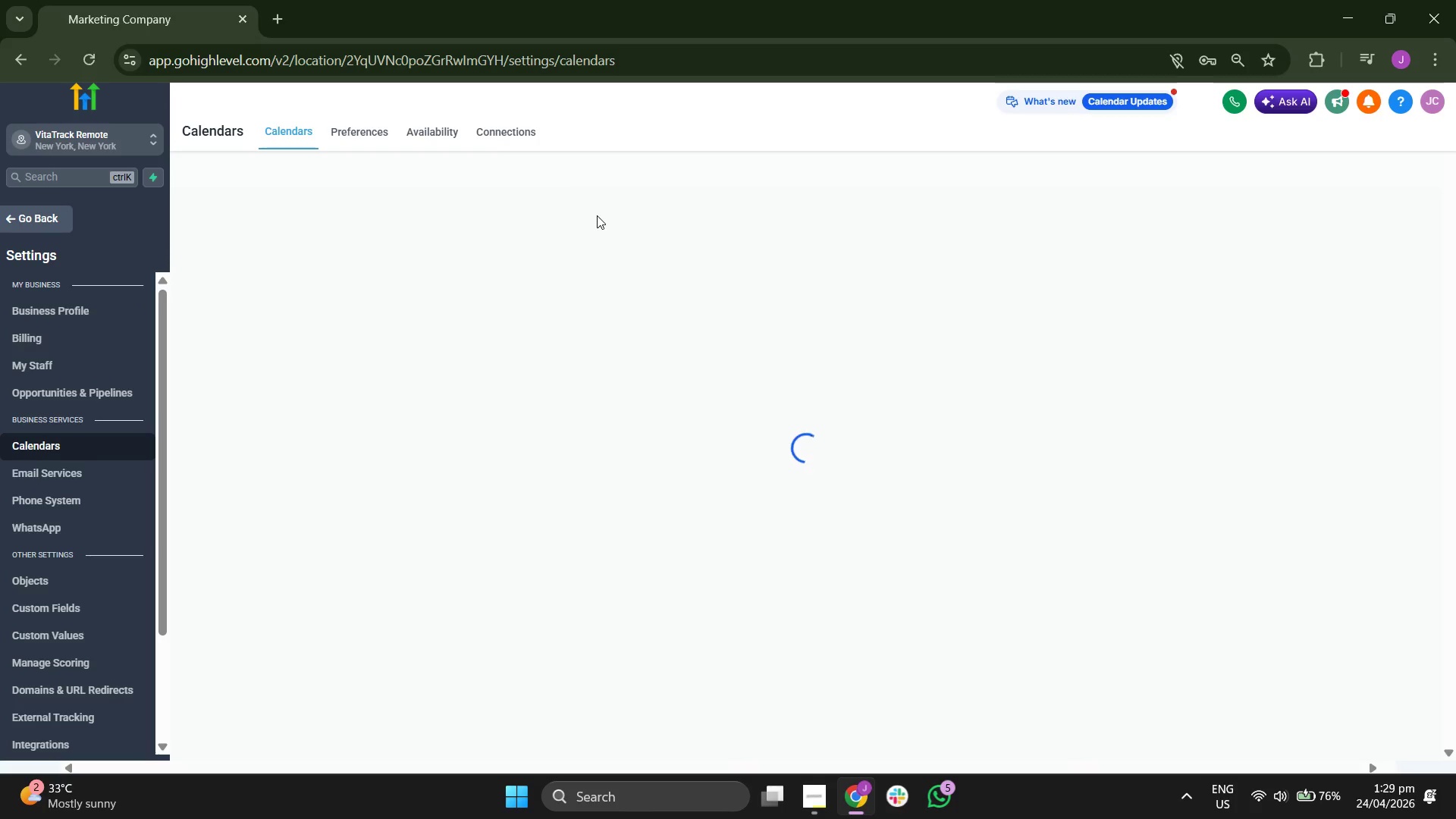 
wait(6.67)
 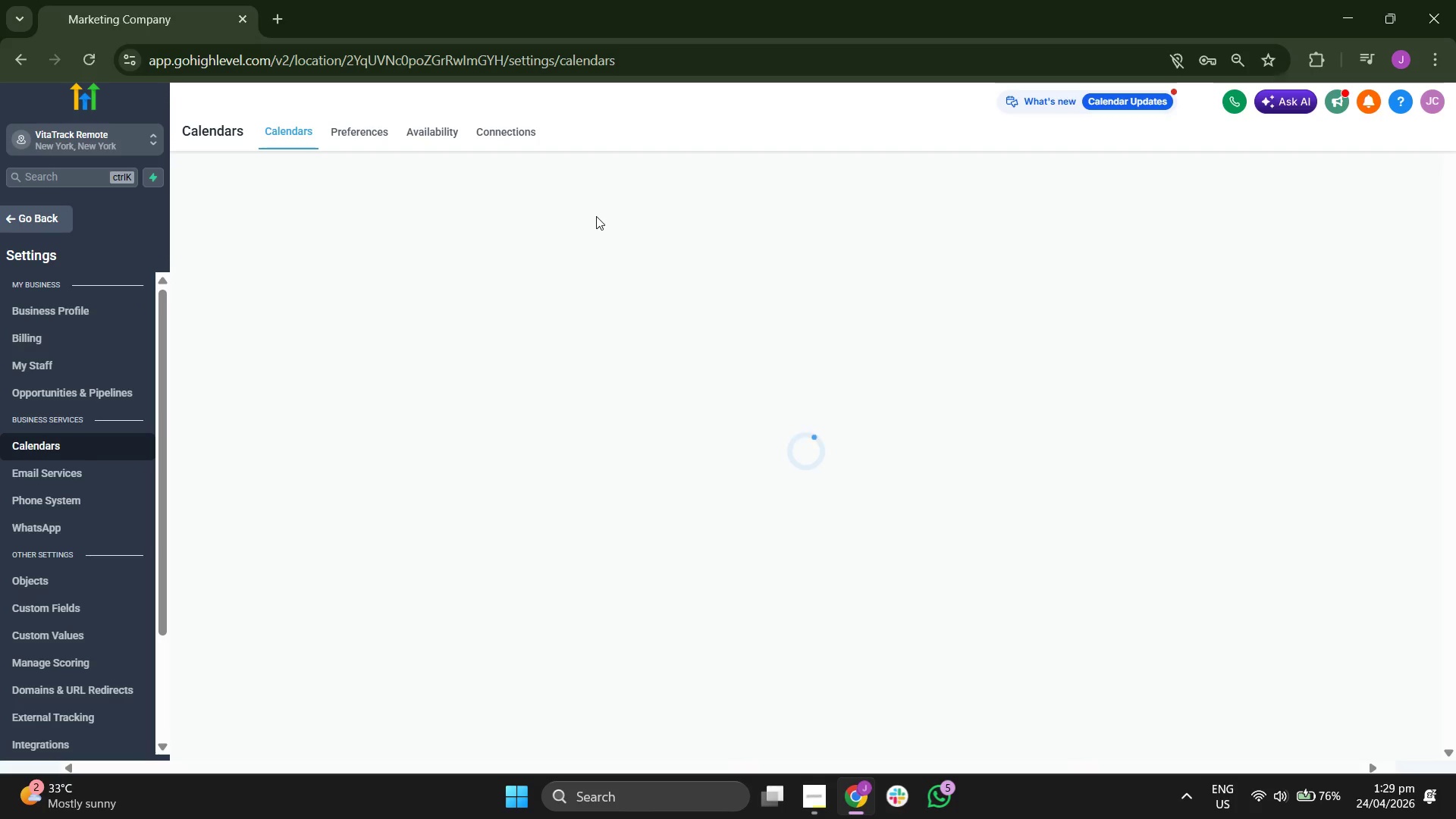 
left_click([1330, 315])
 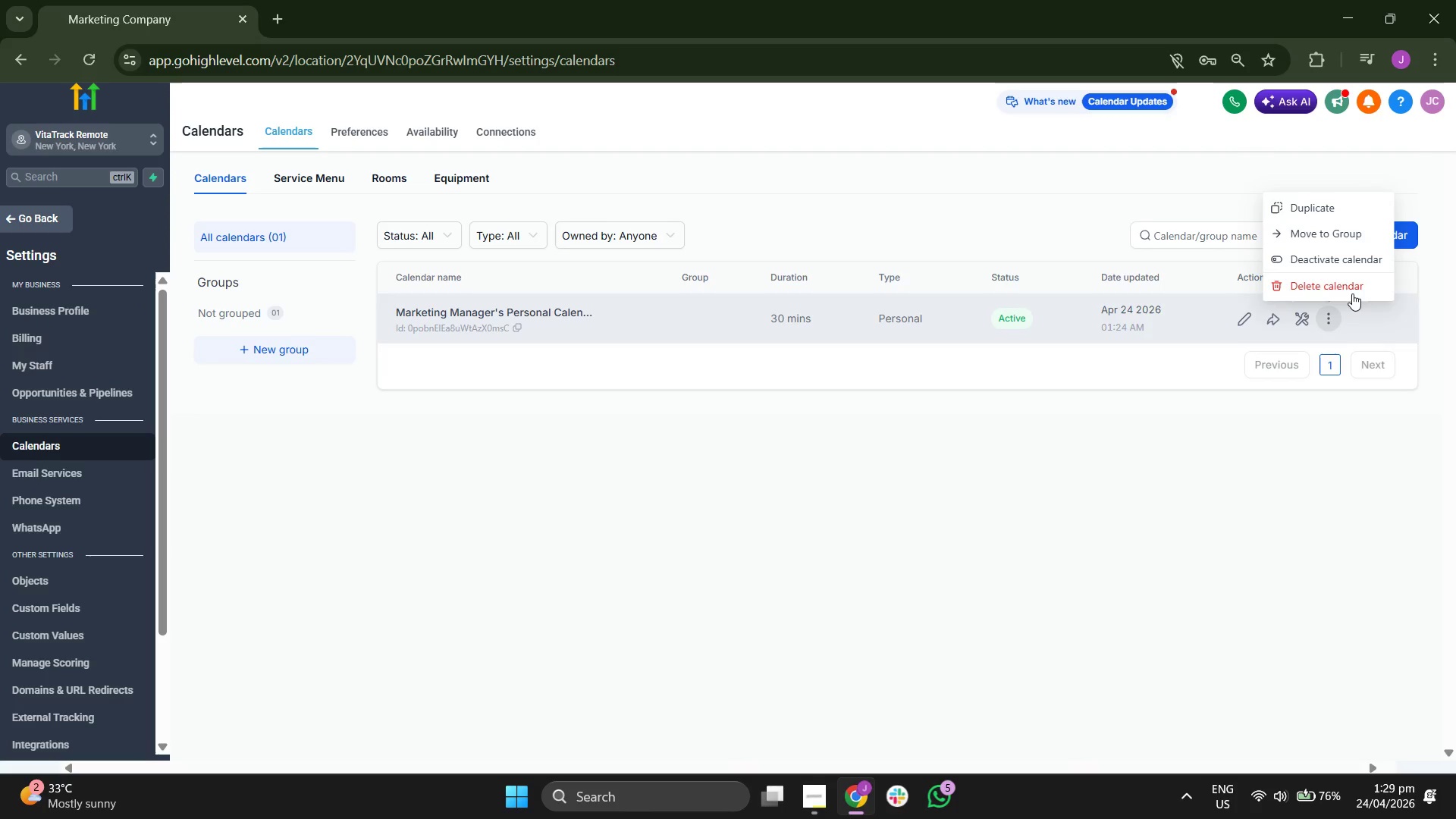 
left_click([1354, 284])
 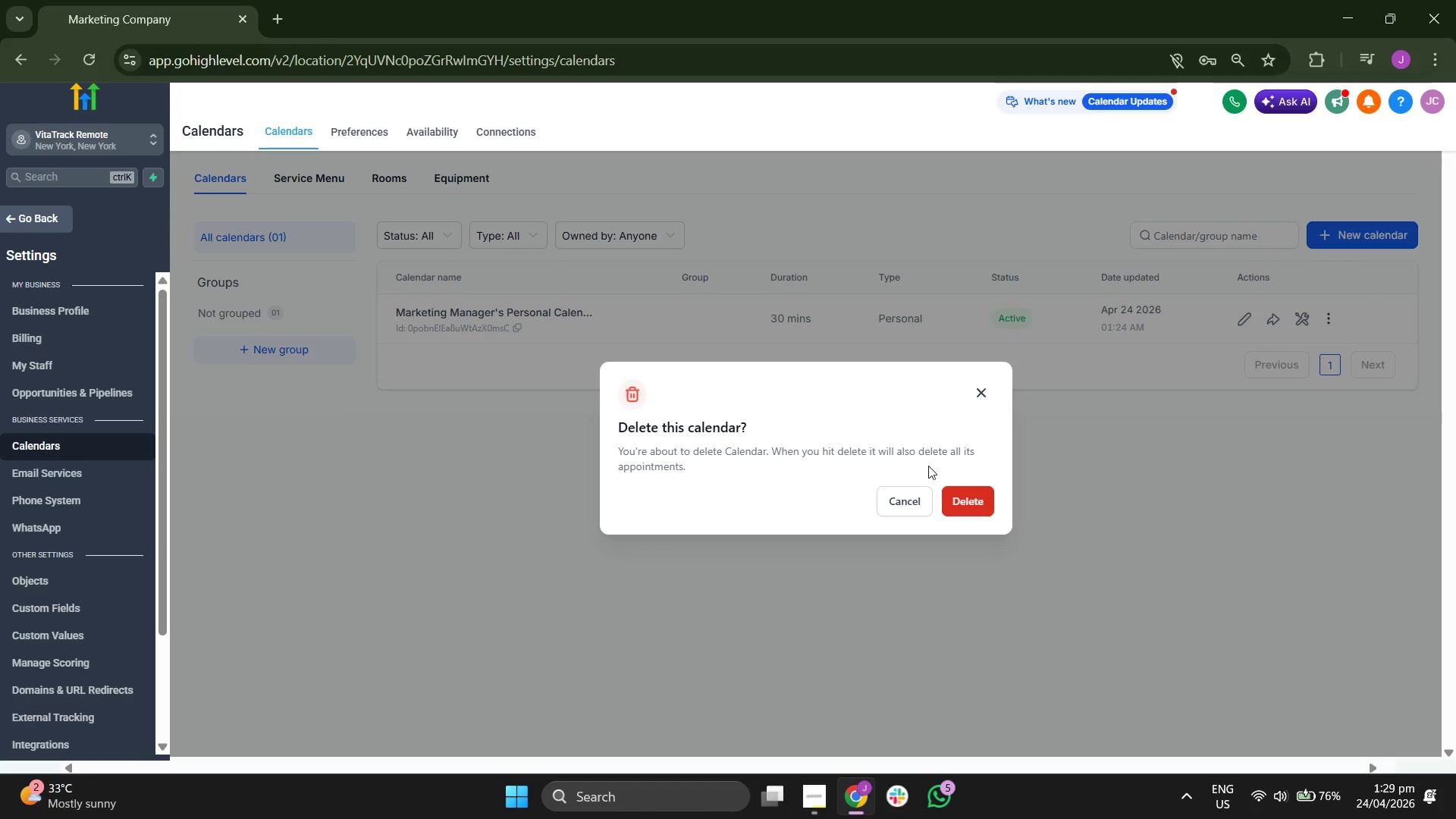 
left_click([964, 499])
 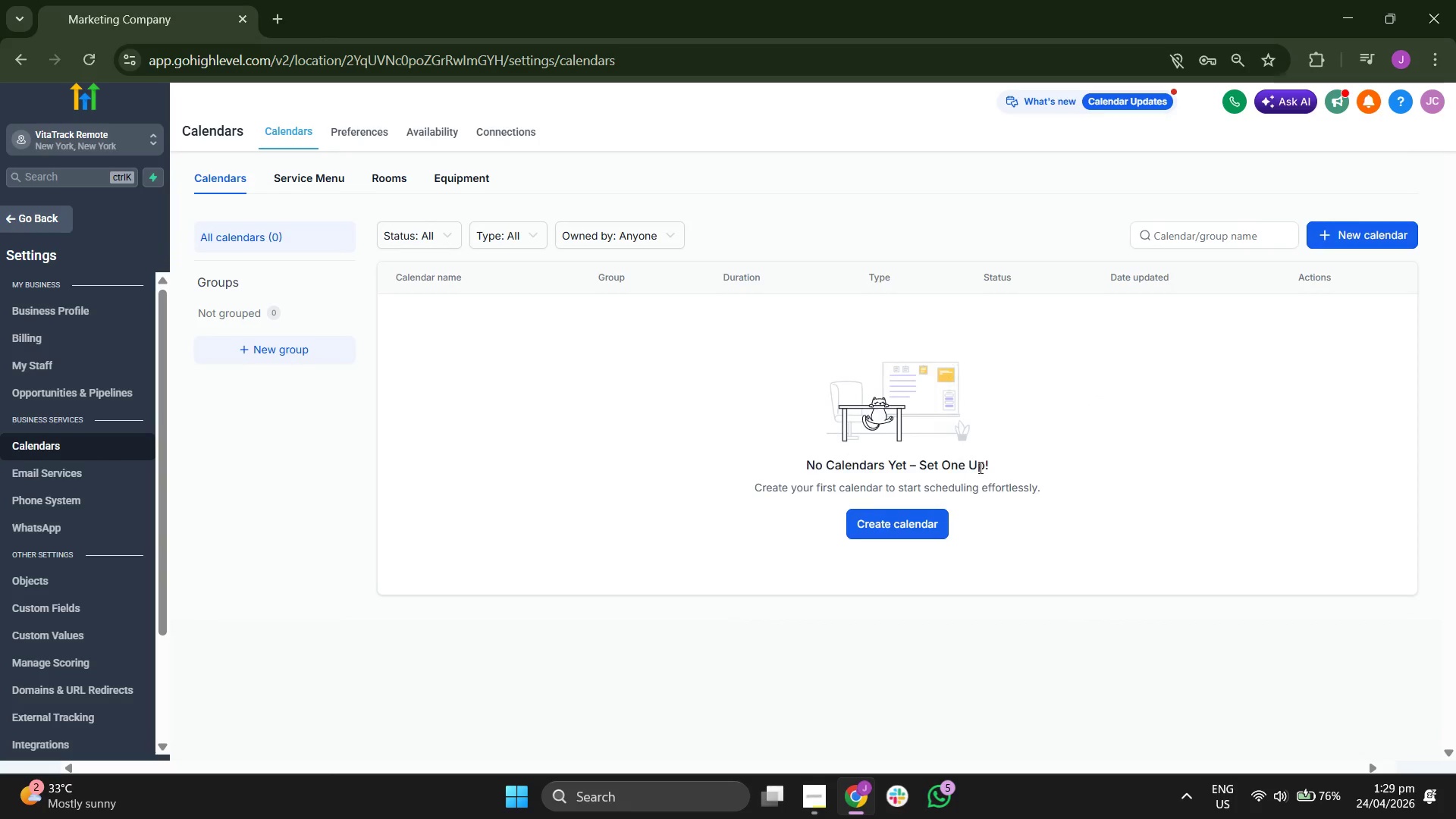 
left_click([1363, 231])
 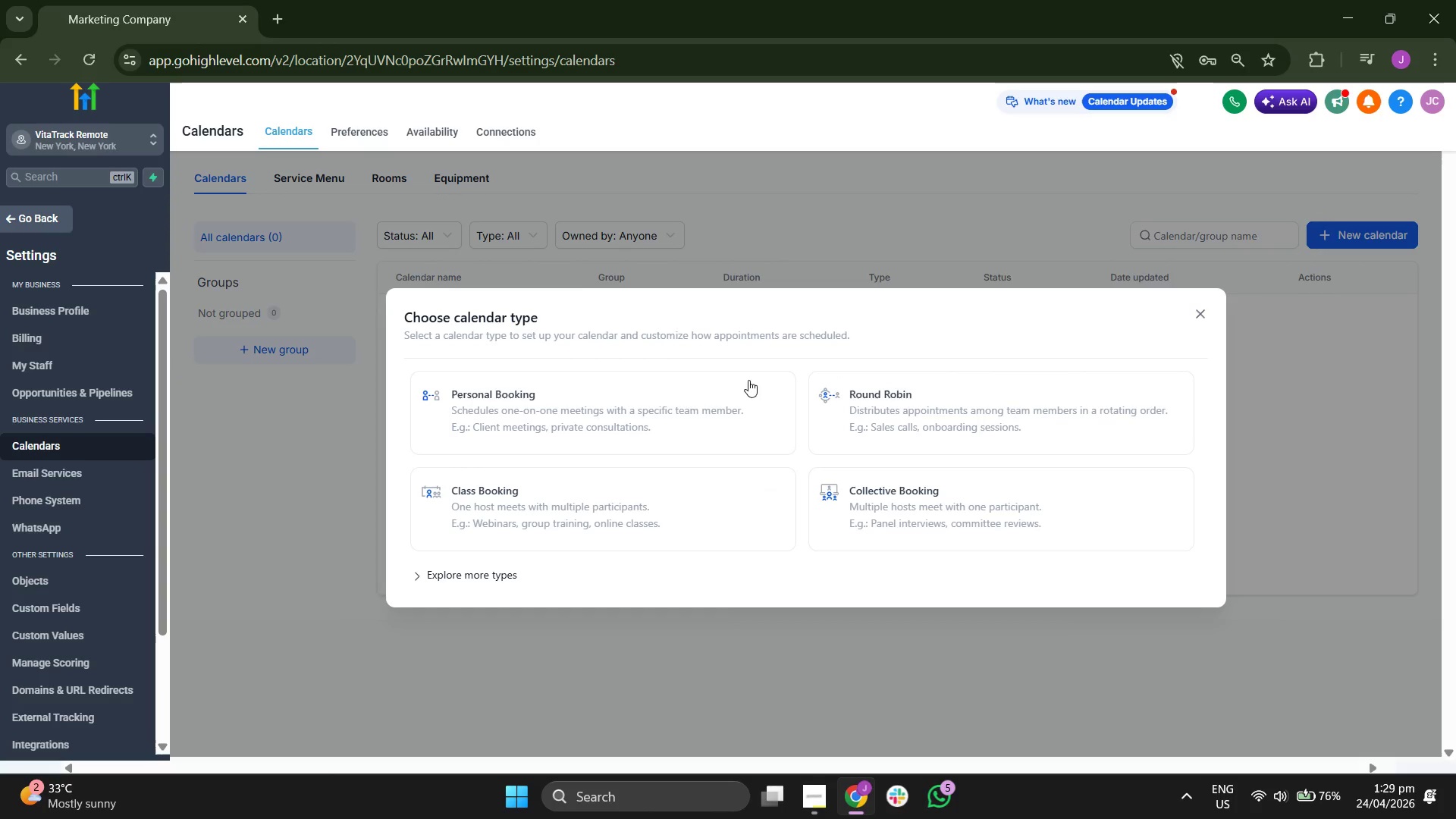 
left_click([638, 405])
 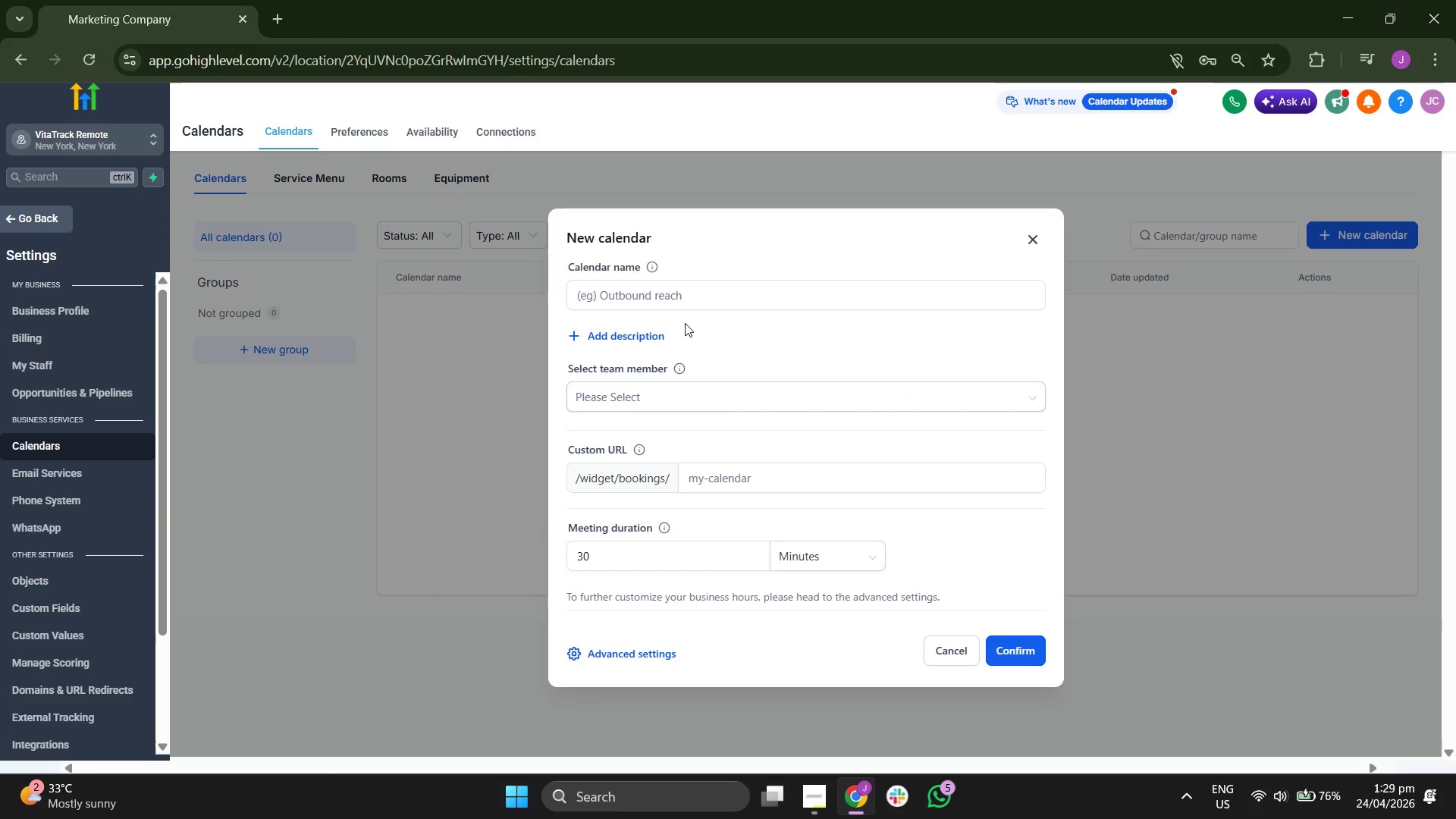 
left_click([703, 298])
 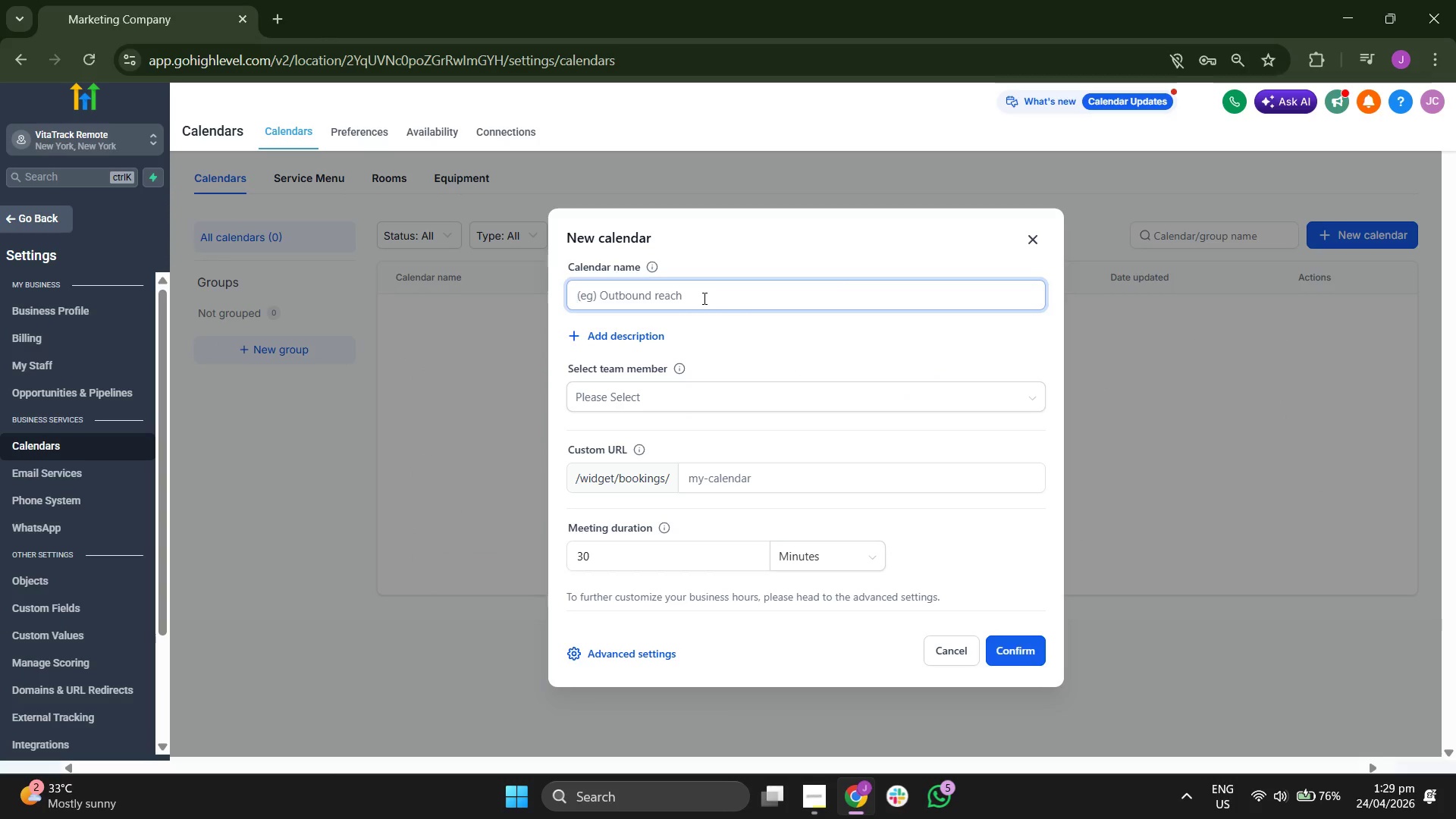 
type(10 bRI)
key(Backspace)
key(Backspace)
key(Backspace)
type(Bi)
key(Backspace)
type(Book Your 100)
key(Backspace)
type(-Minute)
key(Backspace)
key(Backspace)
key(Backspace)
key(Backspace)
key(Backspace)
key(Backspace)
key(Backspace)
key(Backspace)
key(Backspace)
type(Brief 10-Minute)
 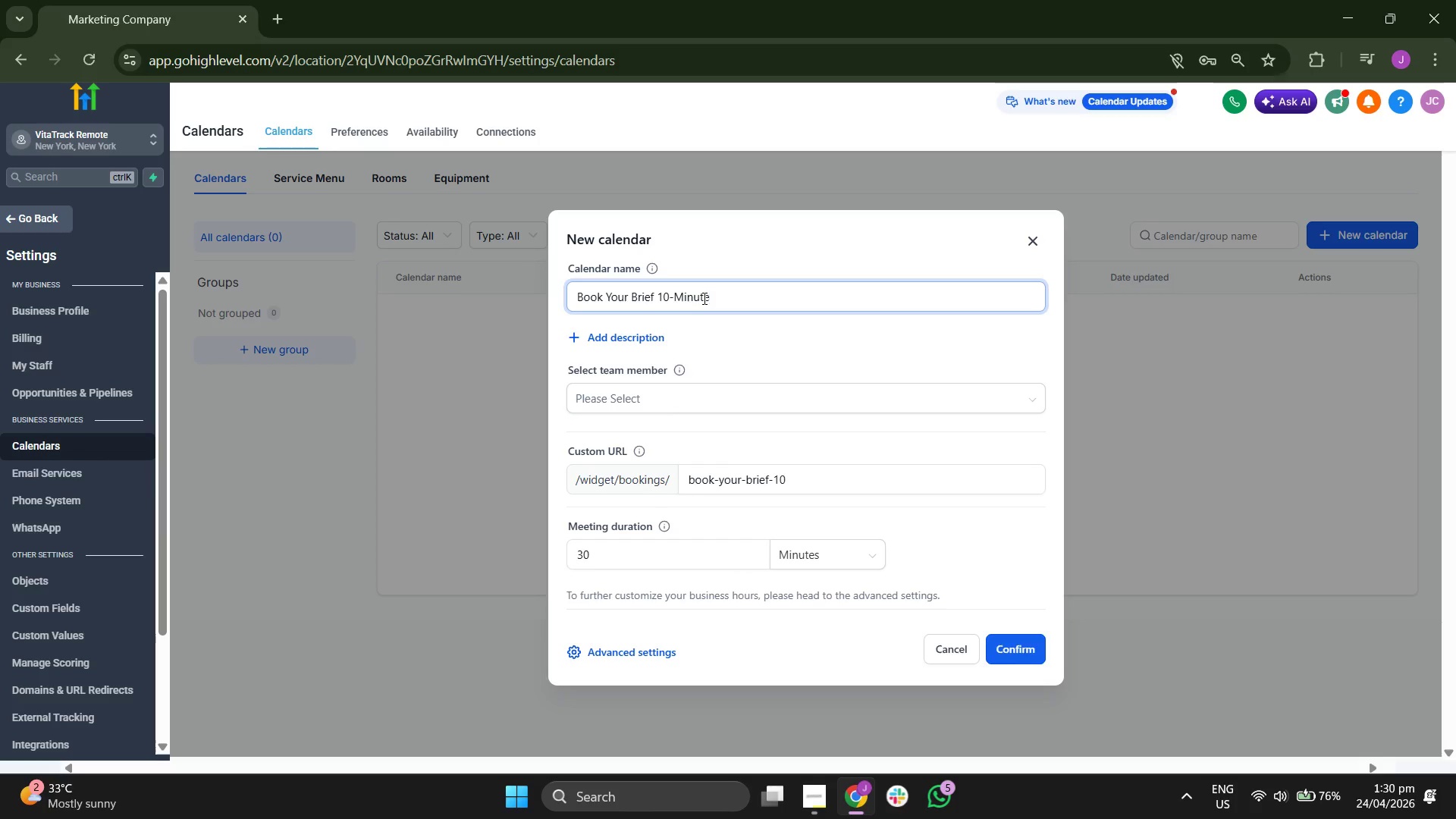 
key(Space)
 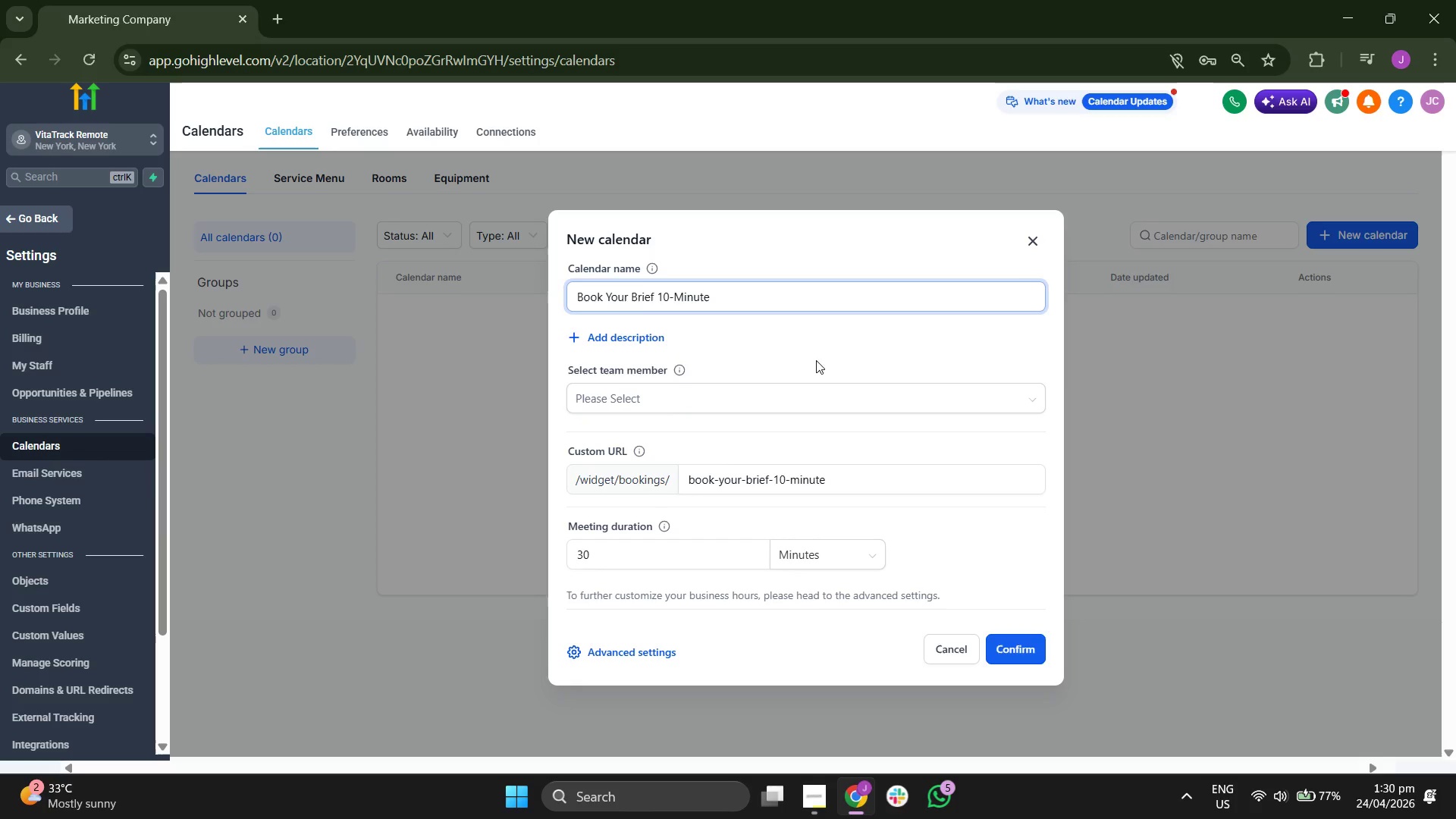 
left_click([655, 290])
 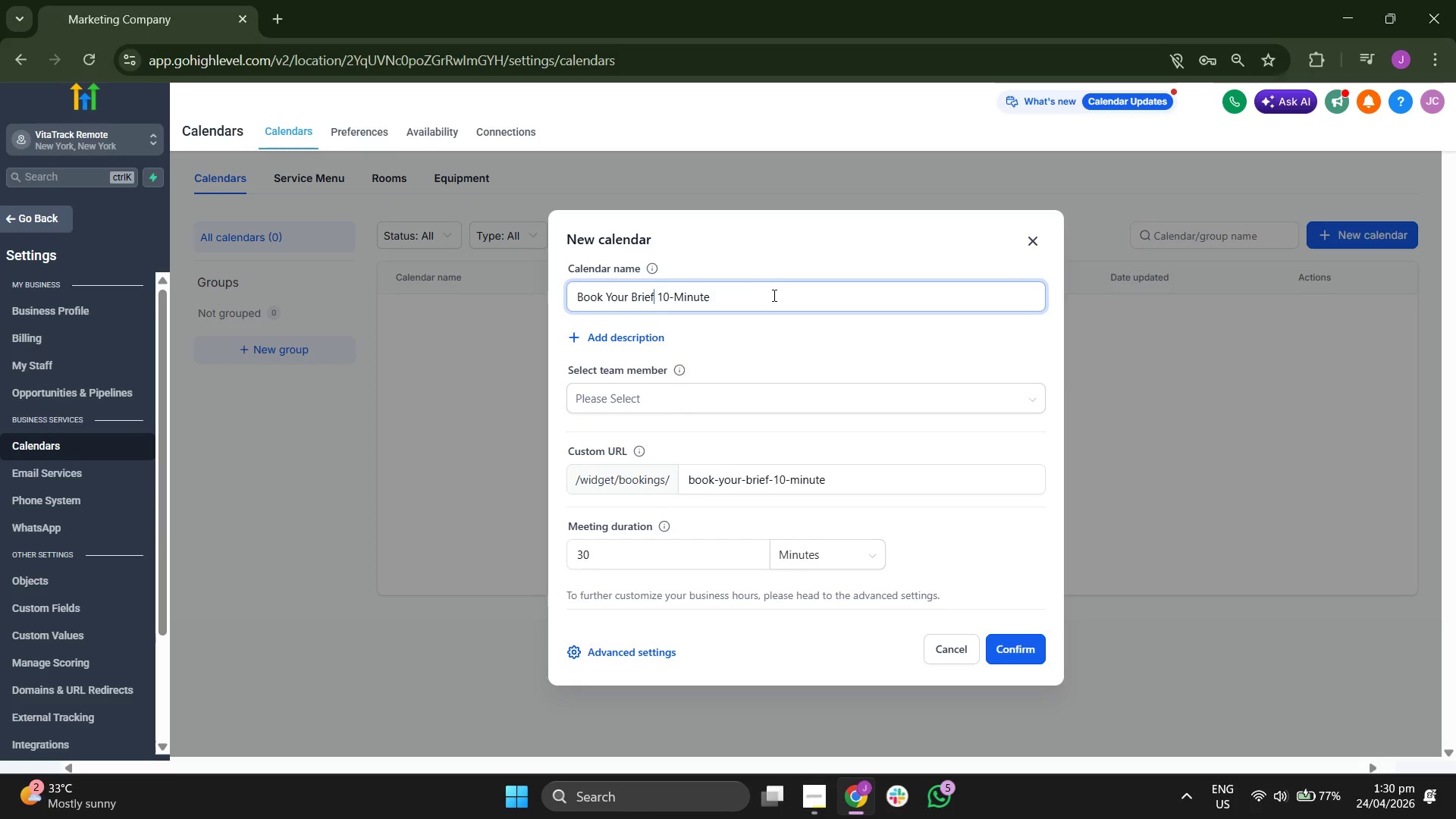 
left_click([773, 295])
 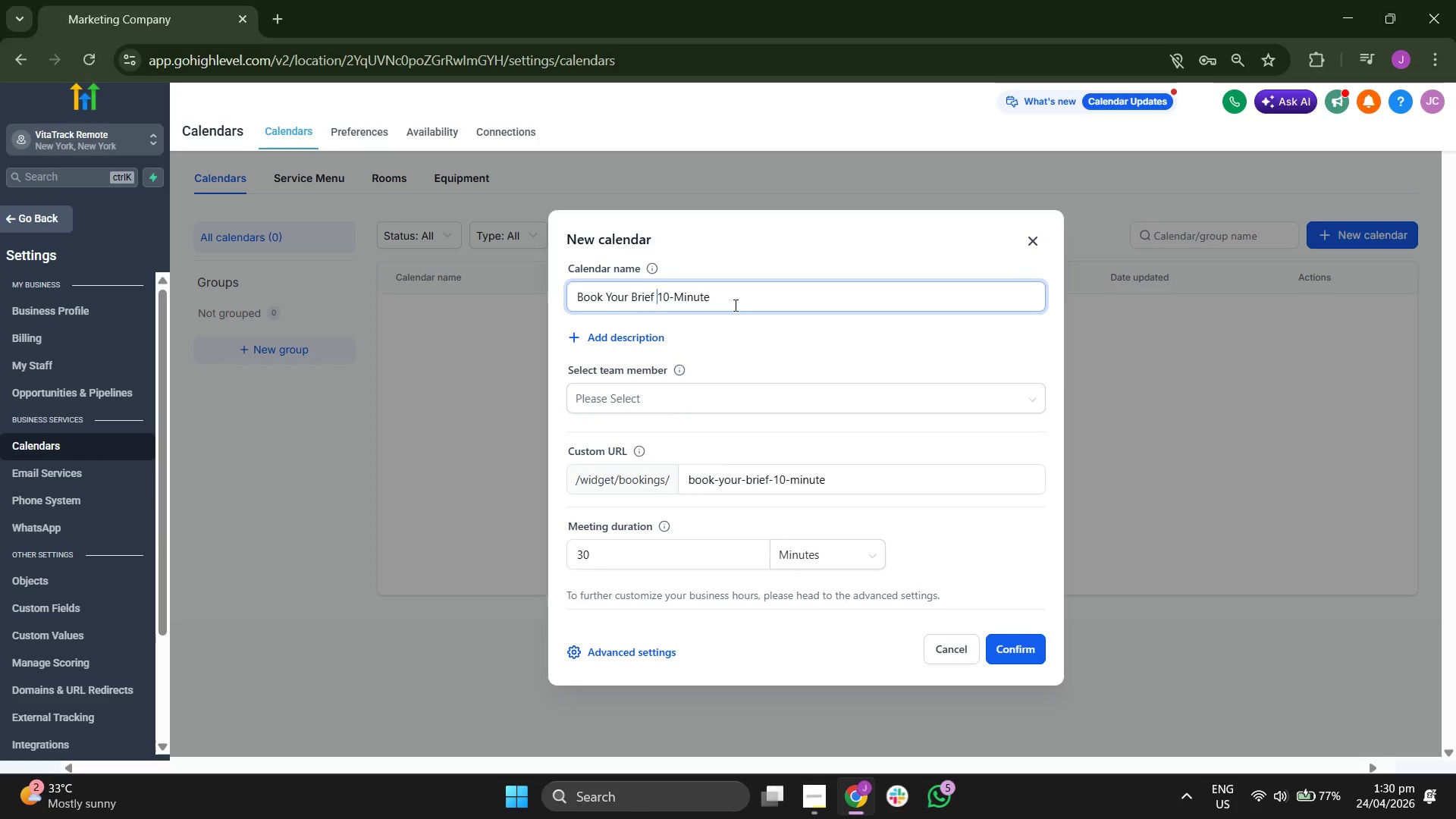 
type(cha)
key(Backspace)
key(Backspace)
key(Backspace)
key(Backspace)
key(Backspace)
key(Backspace)
key(Backspace)
key(Backspace)
key(Backspace)
 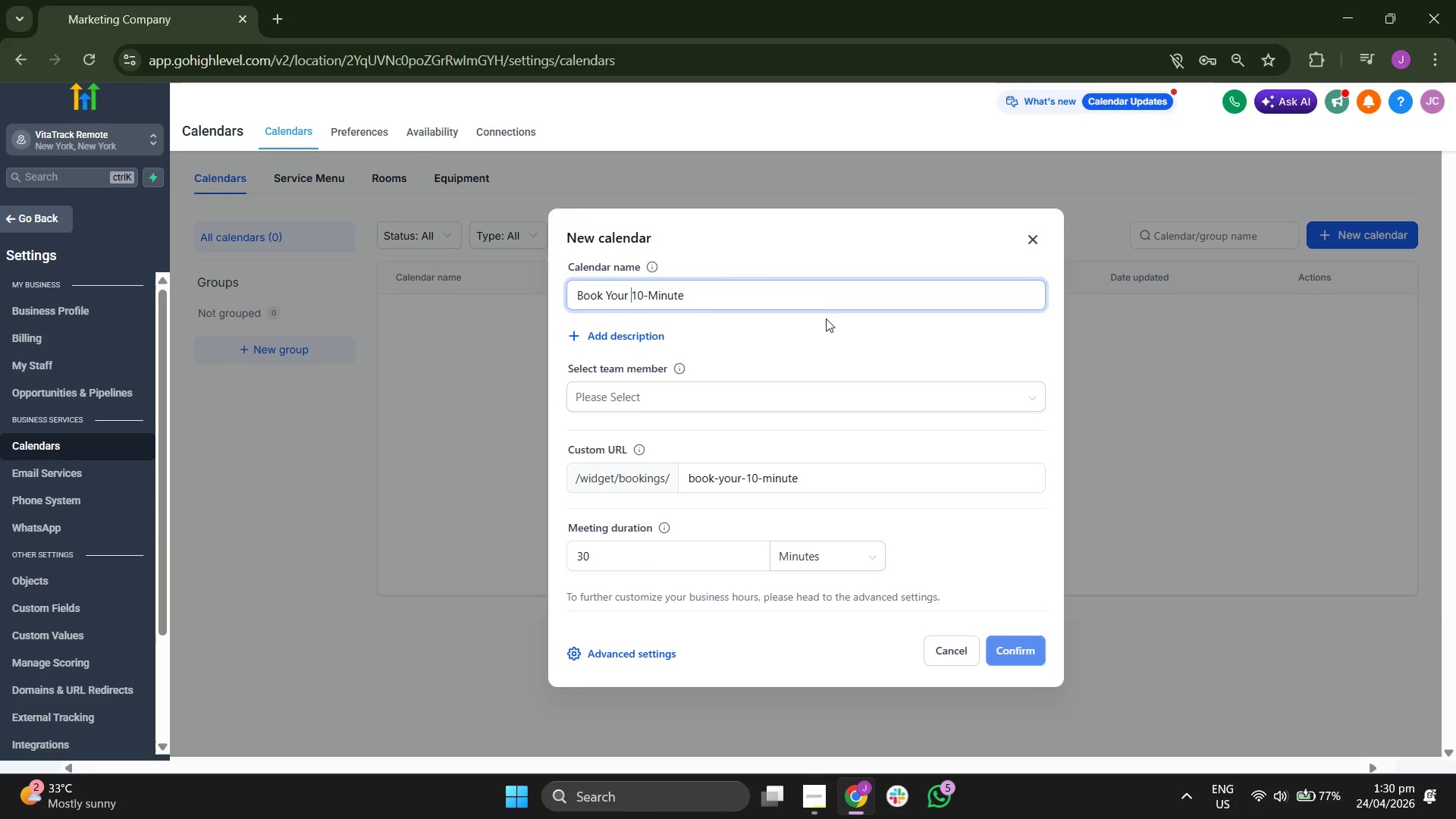 
left_click([817, 301])
 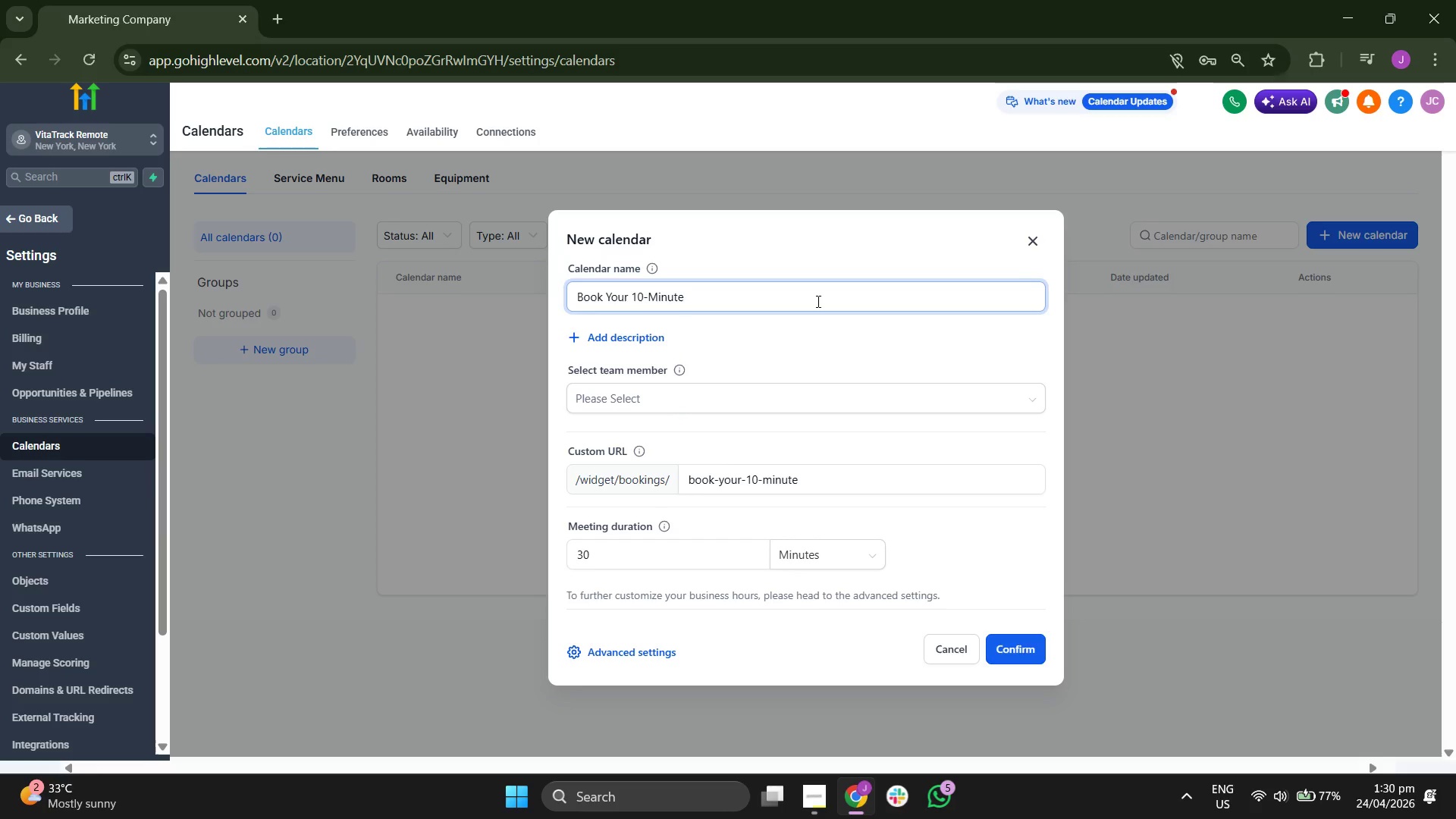 
type(Brief)
 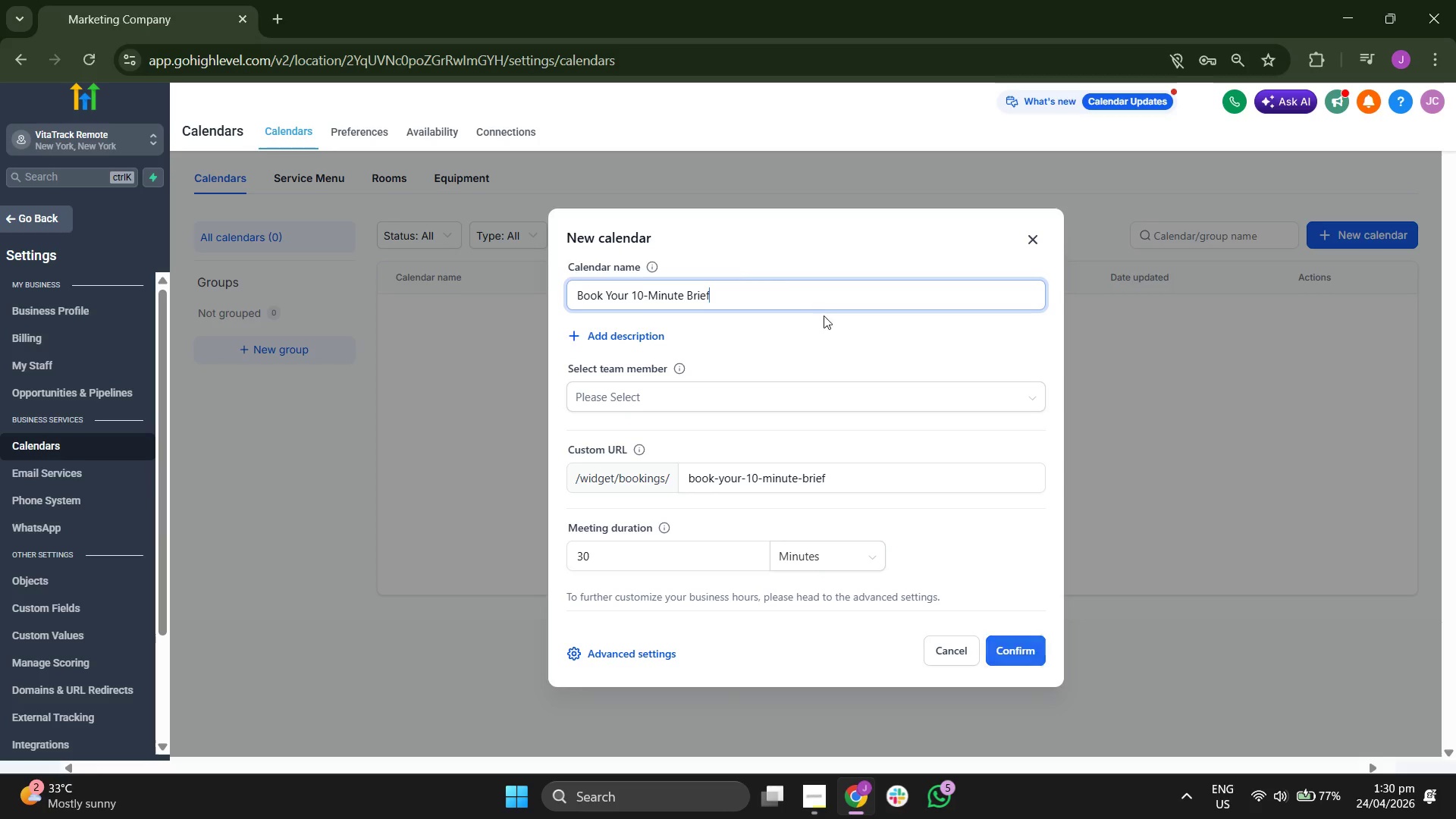 
type( Chat)
 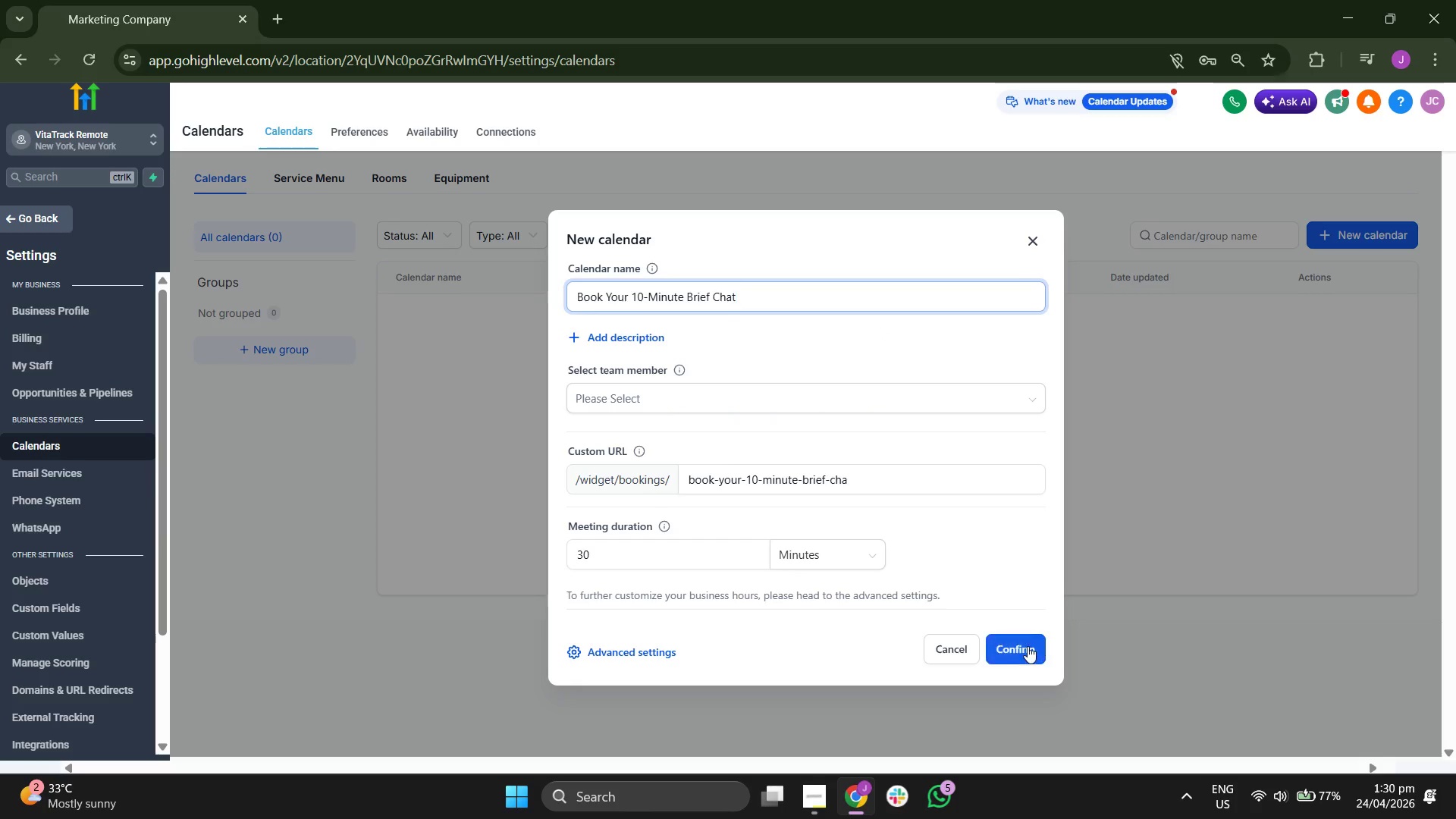 
left_click([1023, 651])
 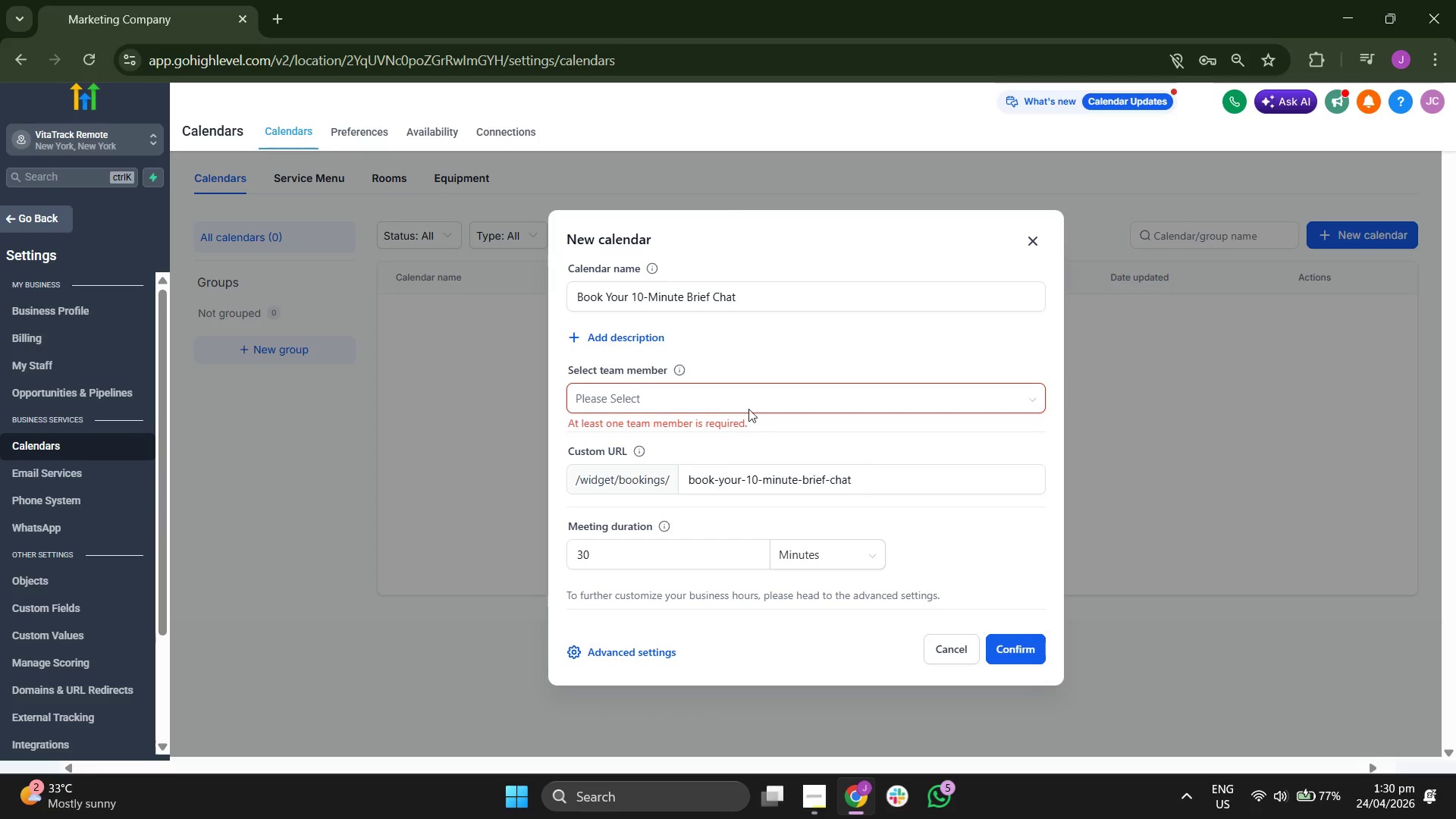 
left_click([742, 410])
 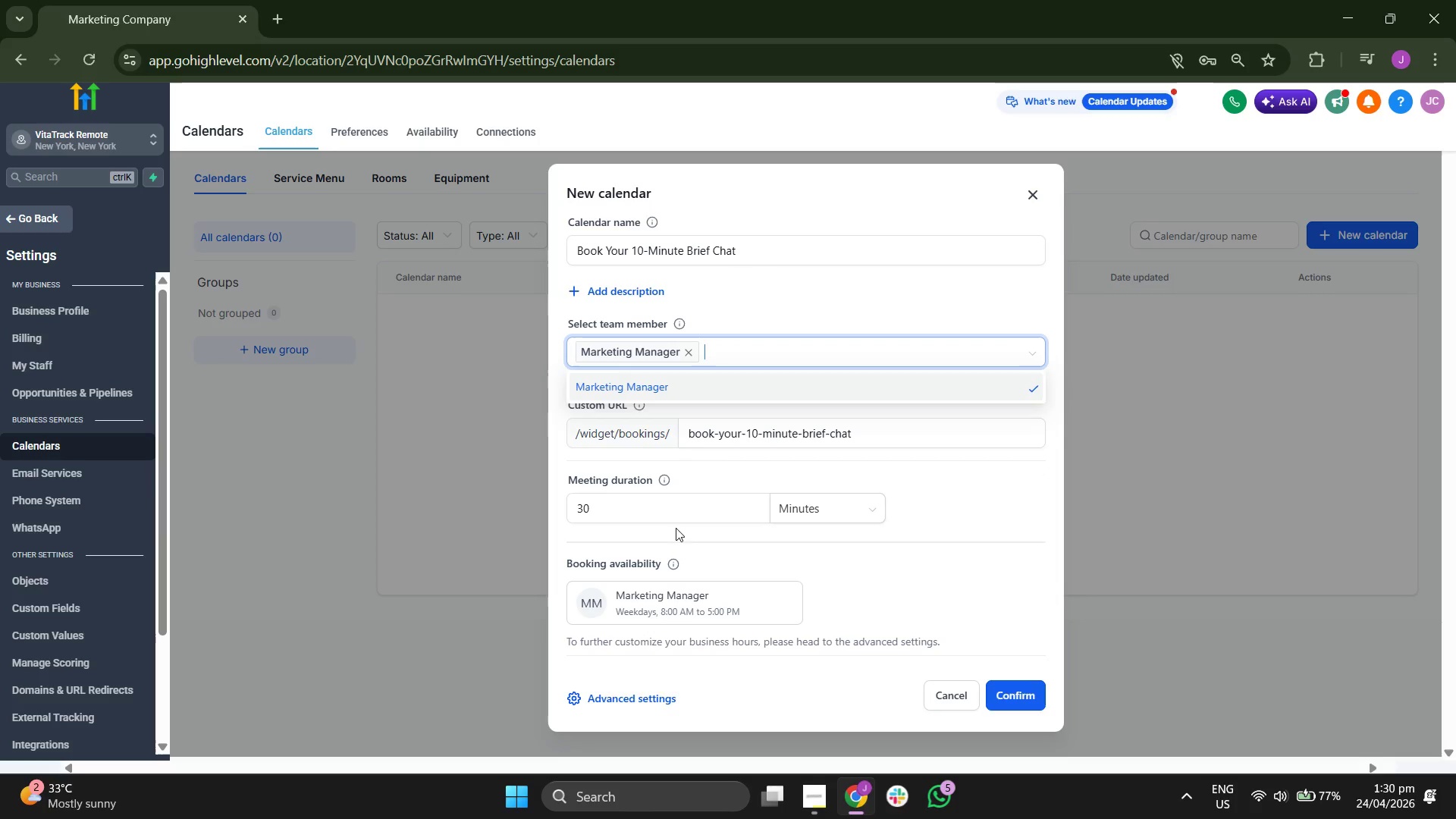 
left_click([679, 504])
 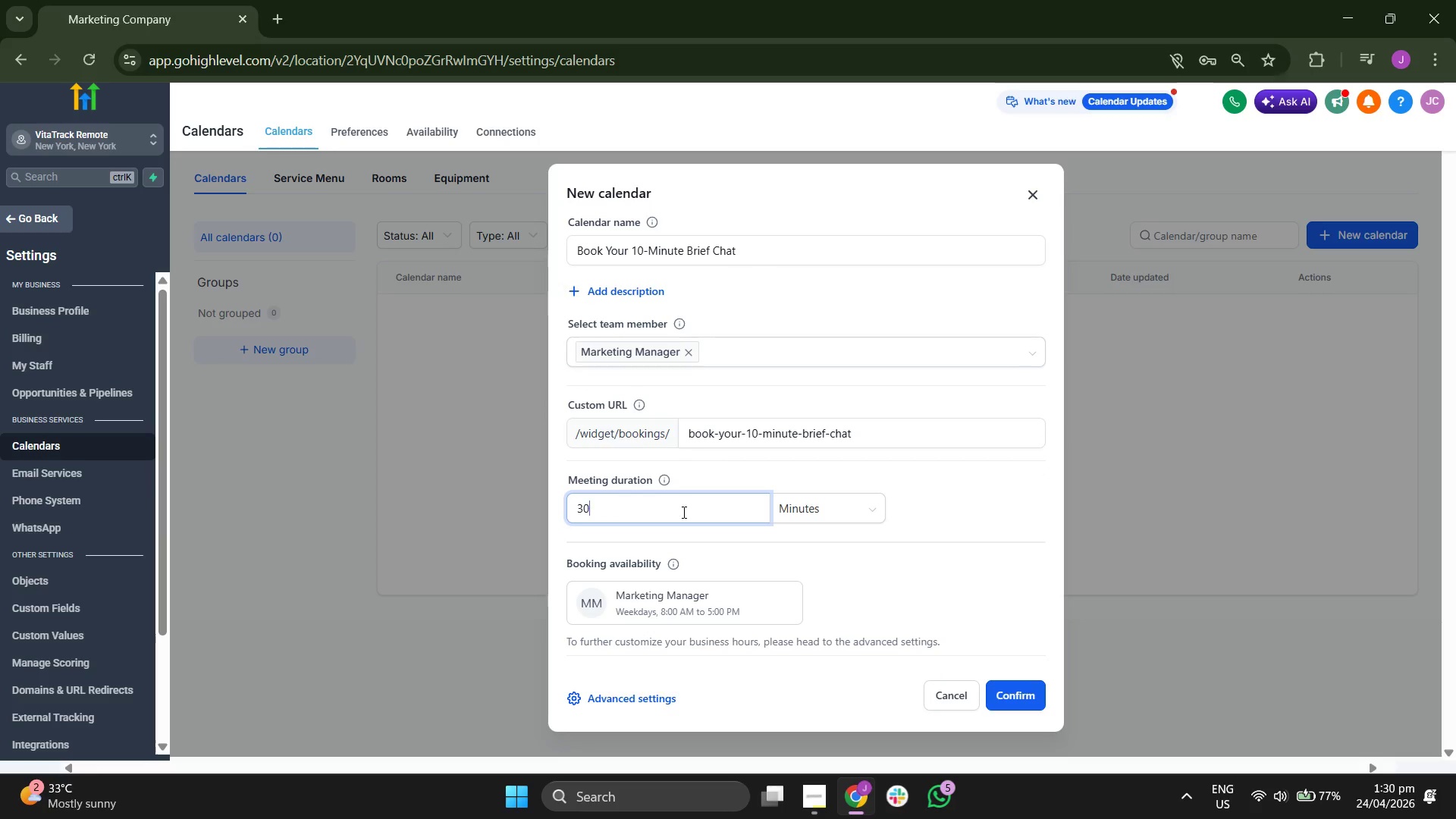 
key(Backspace)
key(Backspace)
type(10)
 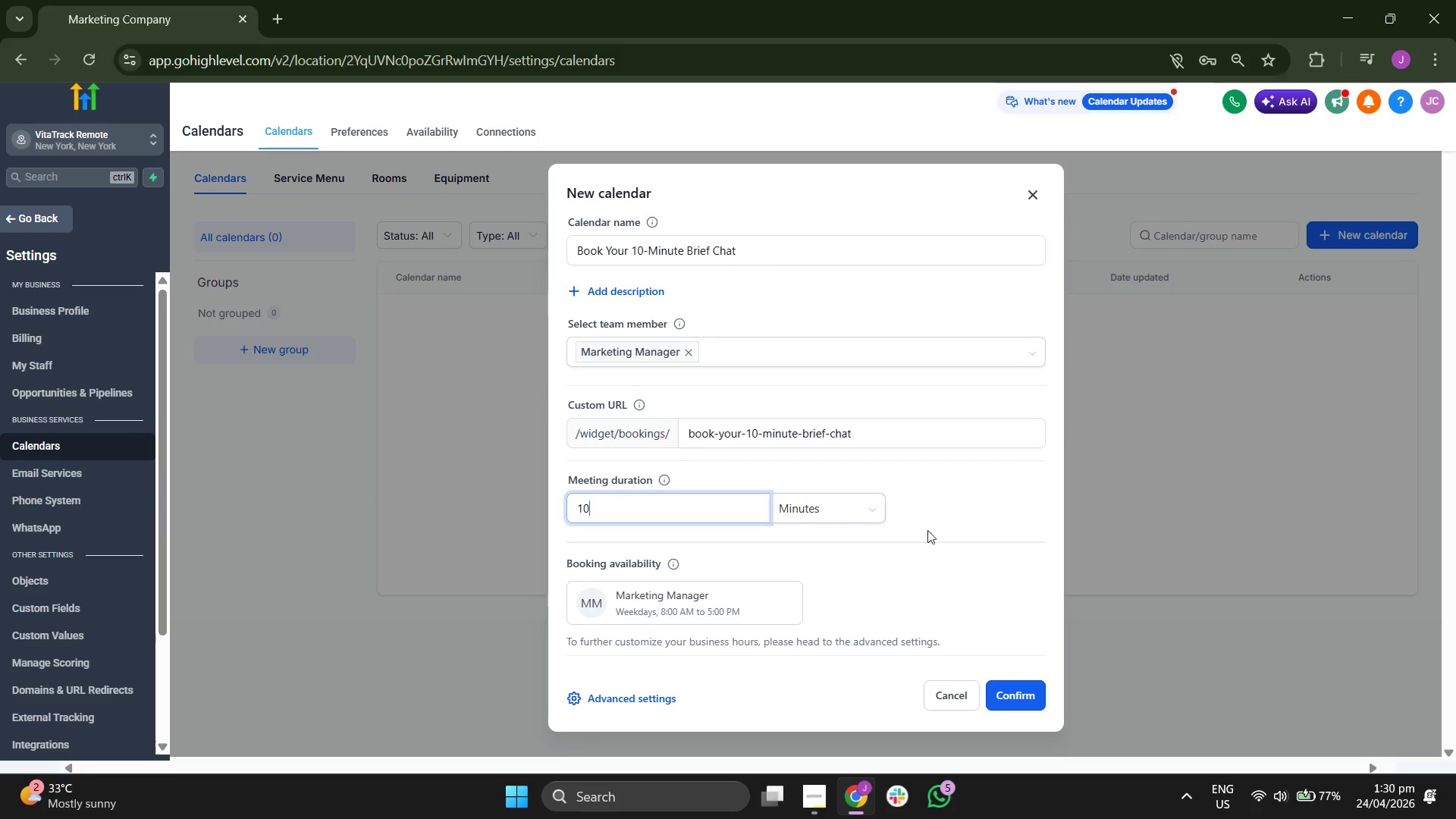 
left_click([979, 516])
 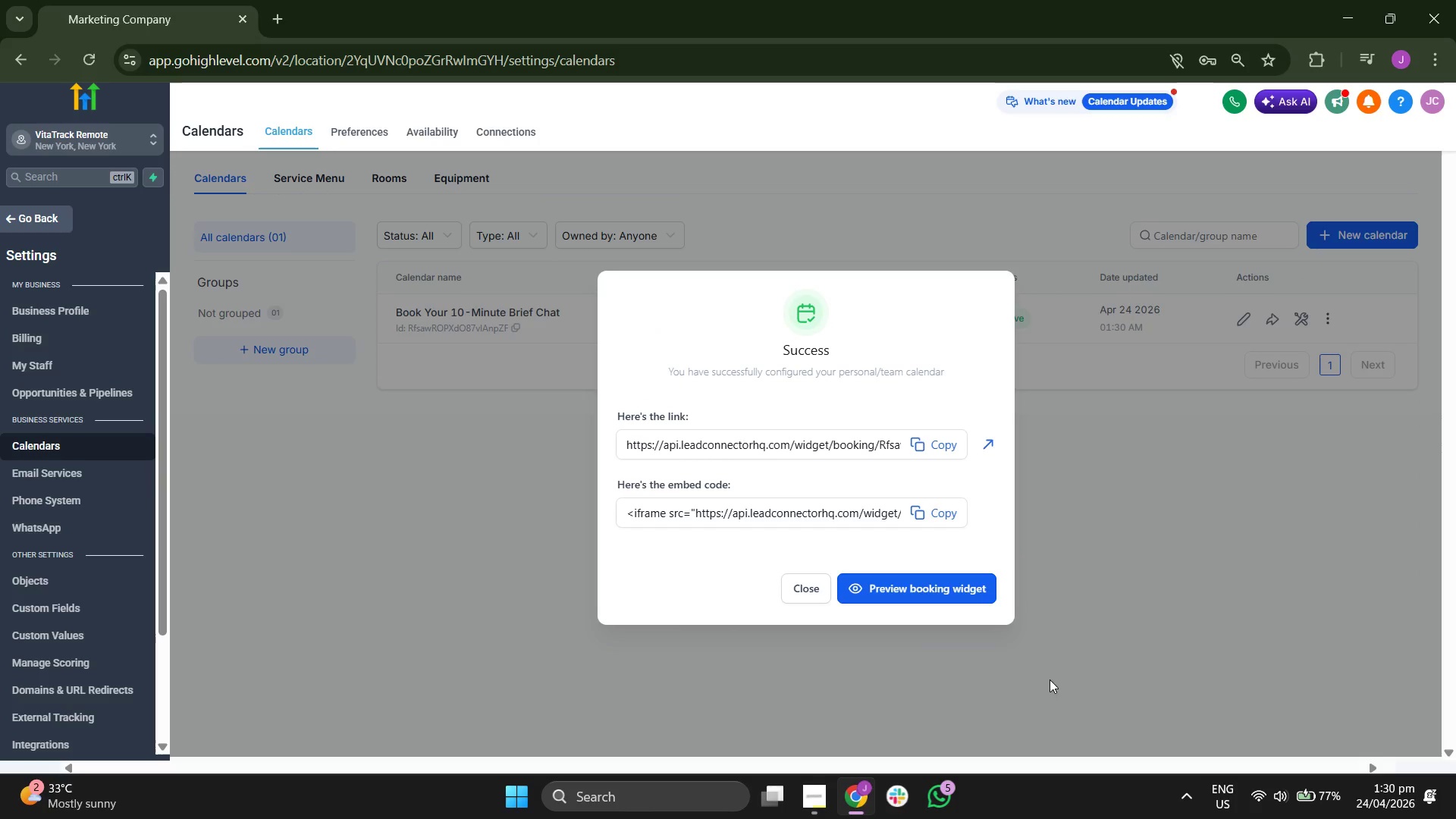 
left_click([817, 795])